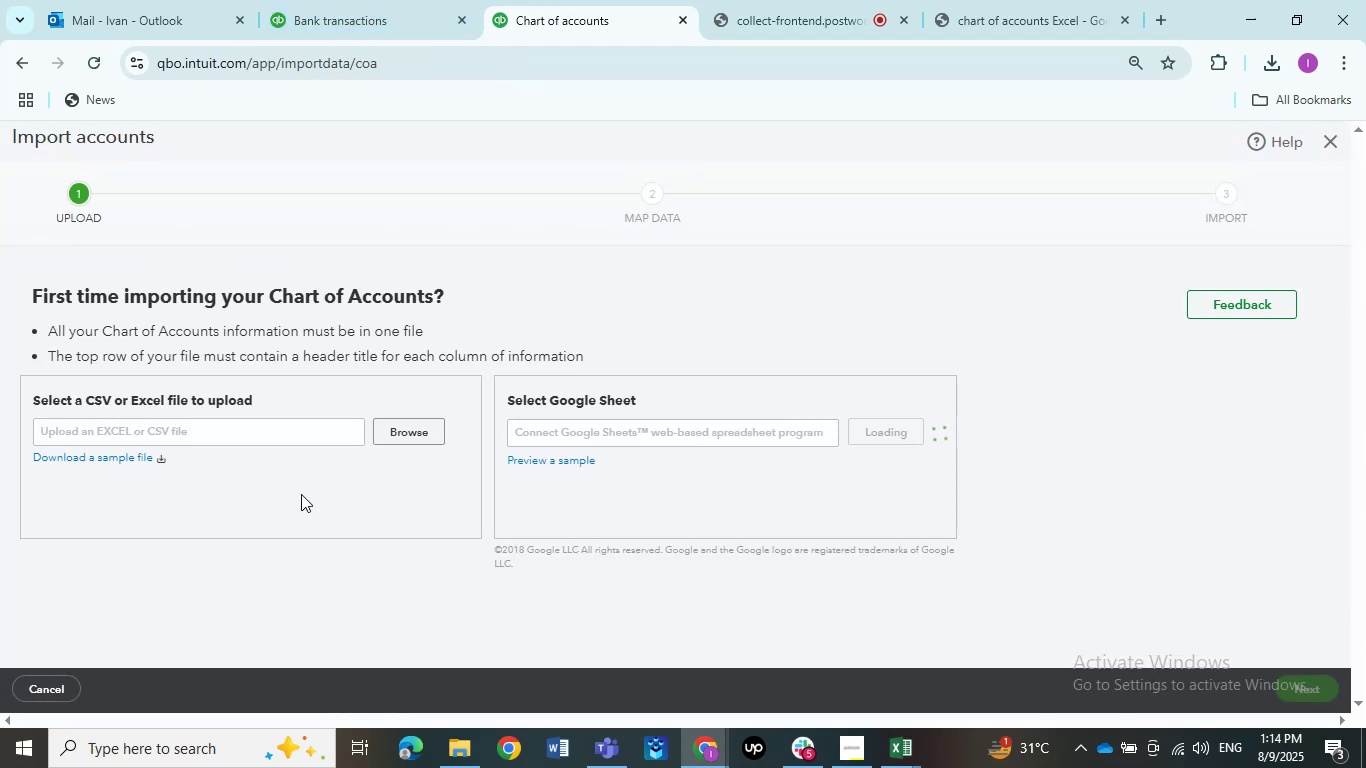 
left_click([234, 409])
 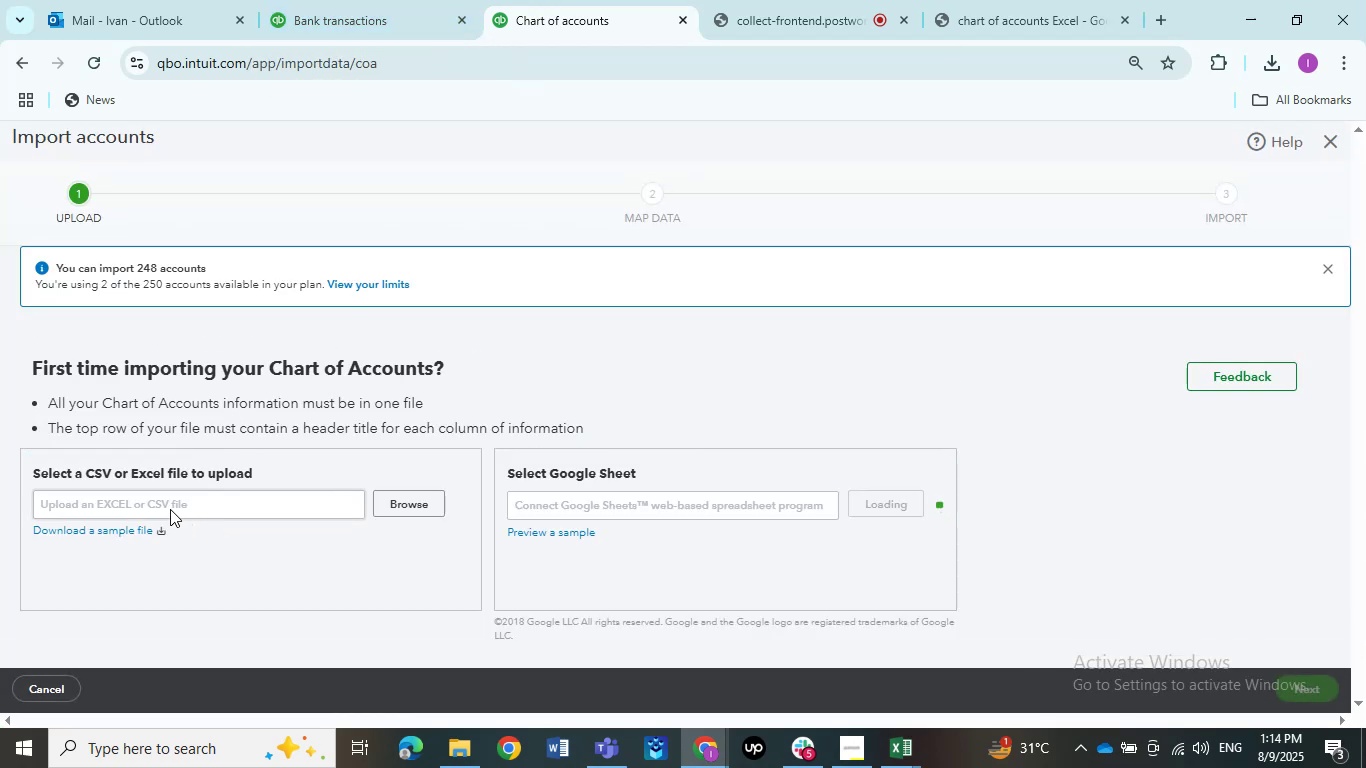 
left_click([157, 500])
 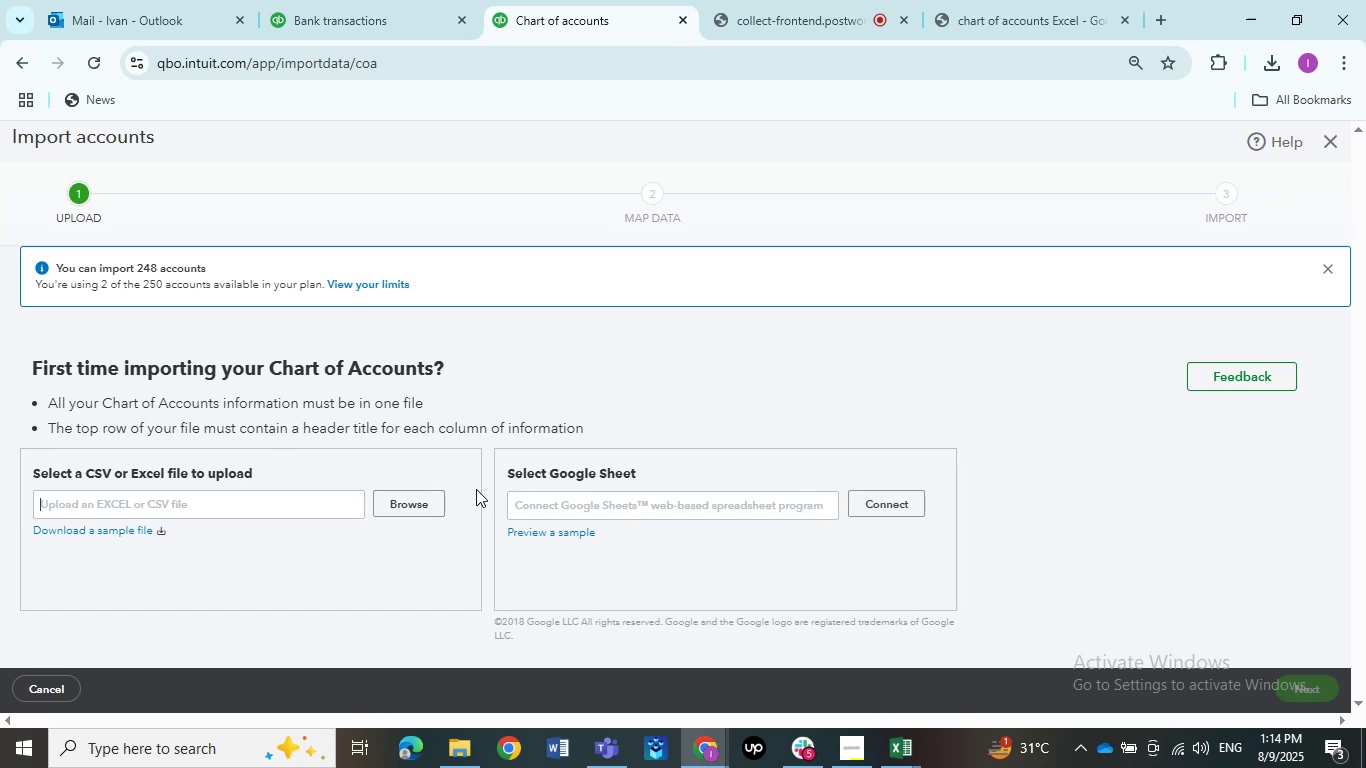 
left_click([413, 507])
 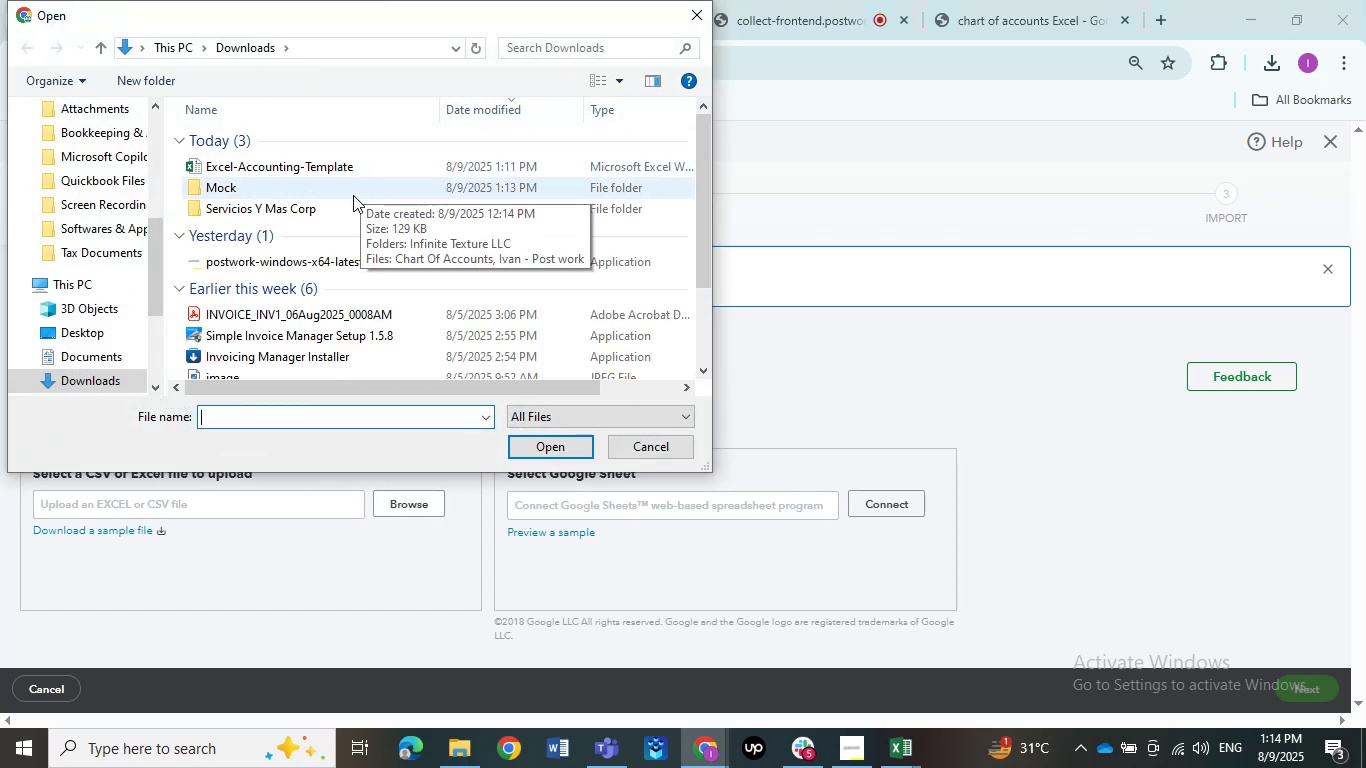 
double_click([374, 181])
 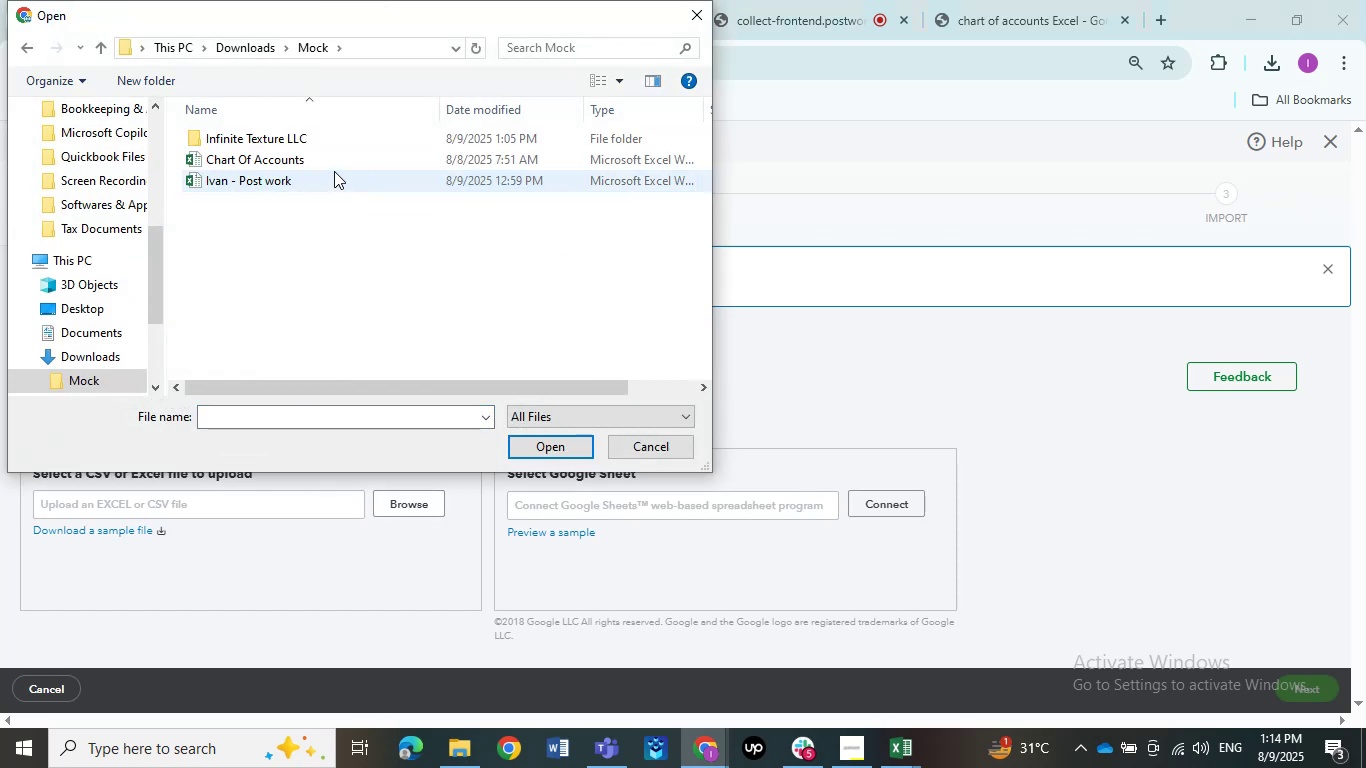 
left_click([332, 162])
 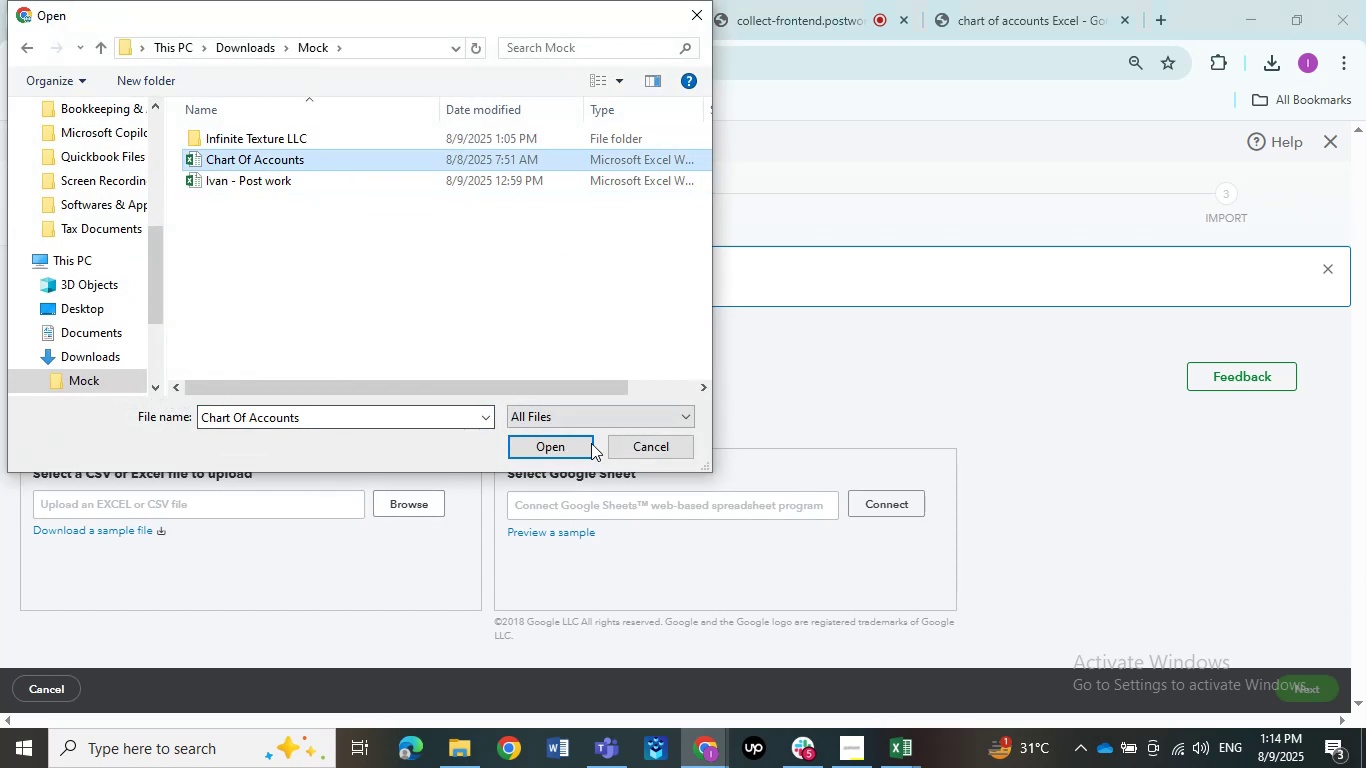 
left_click([540, 454])
 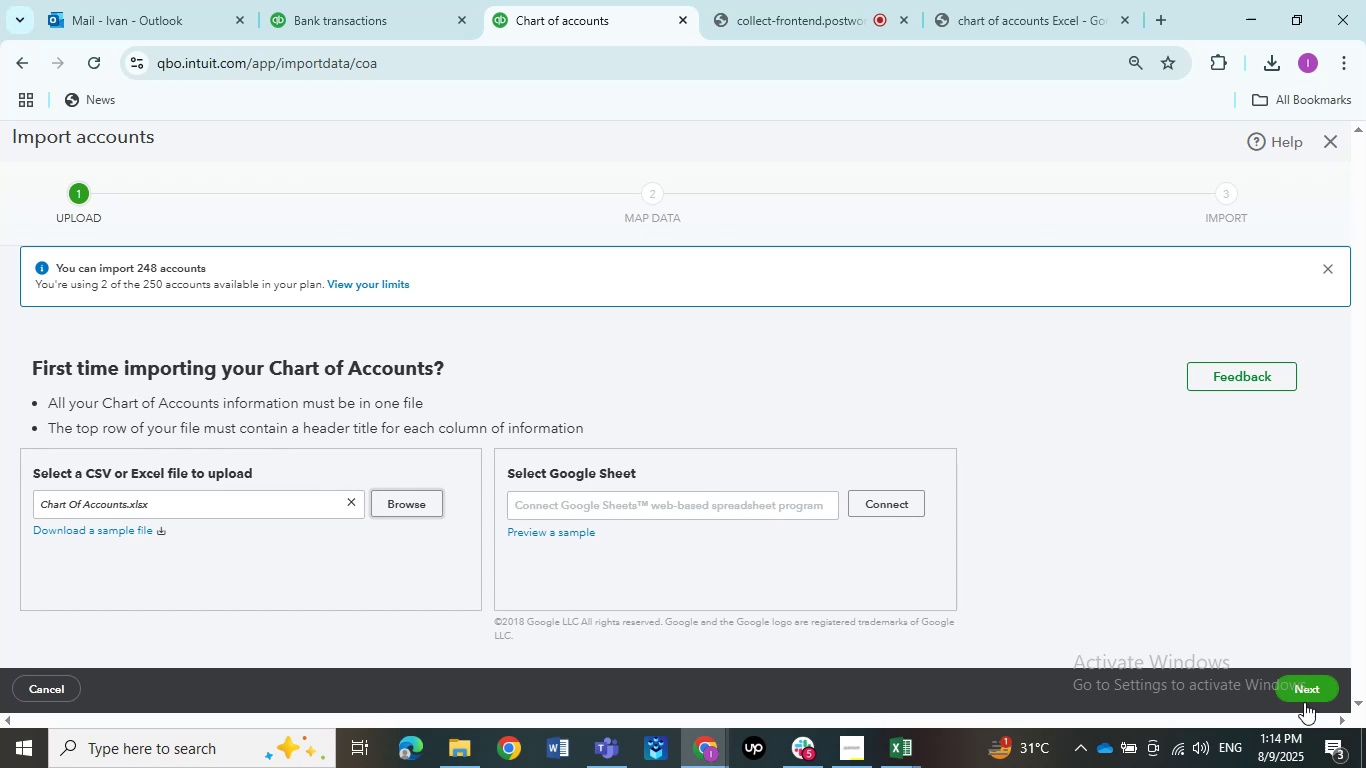 
left_click([1304, 689])
 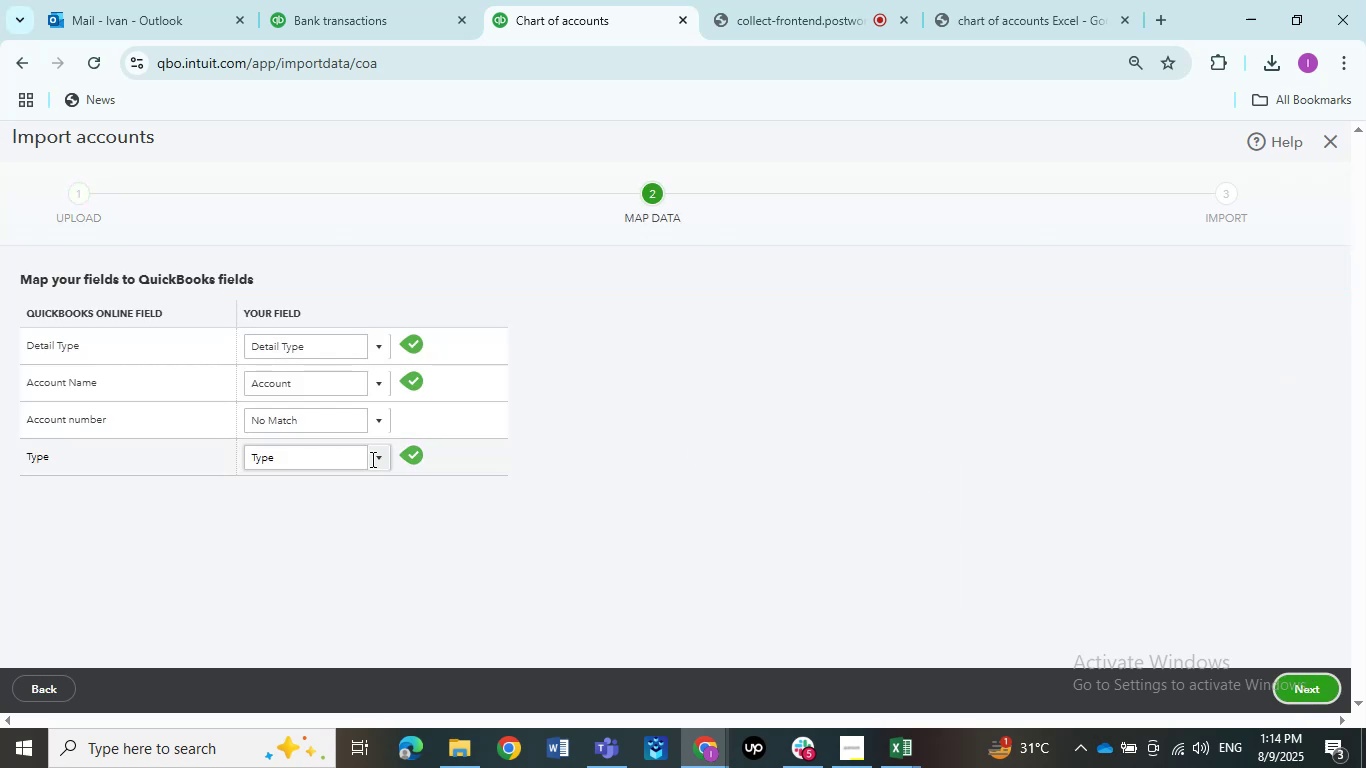 
wait(6.39)
 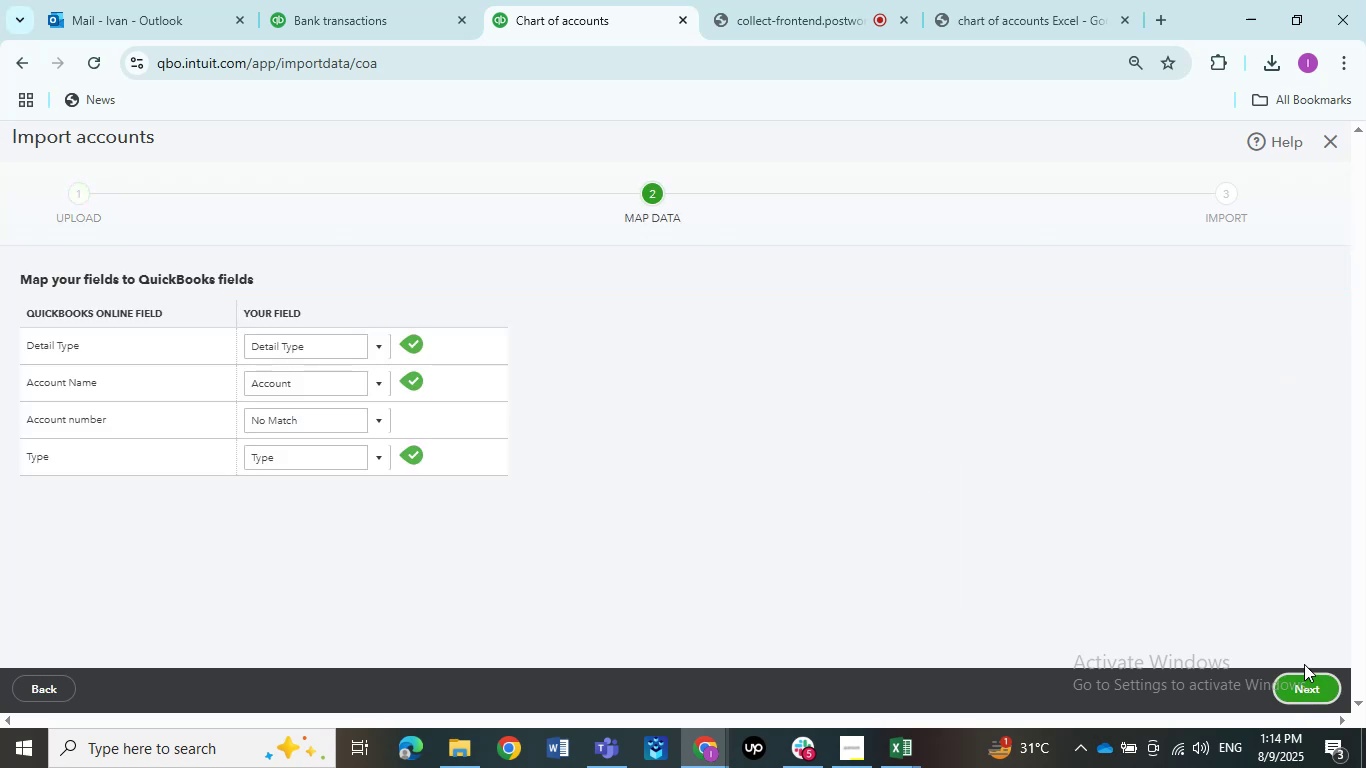 
left_click([1317, 692])
 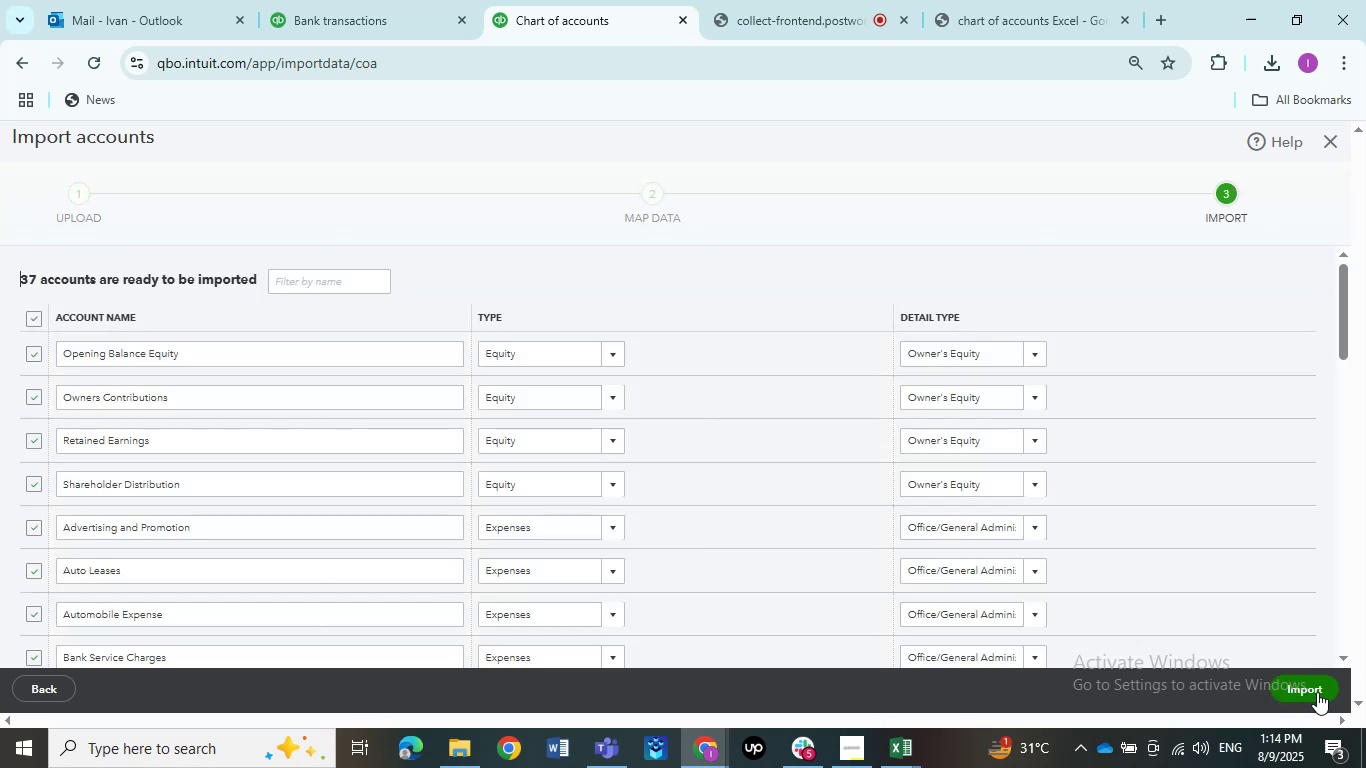 
left_click([1317, 692])
 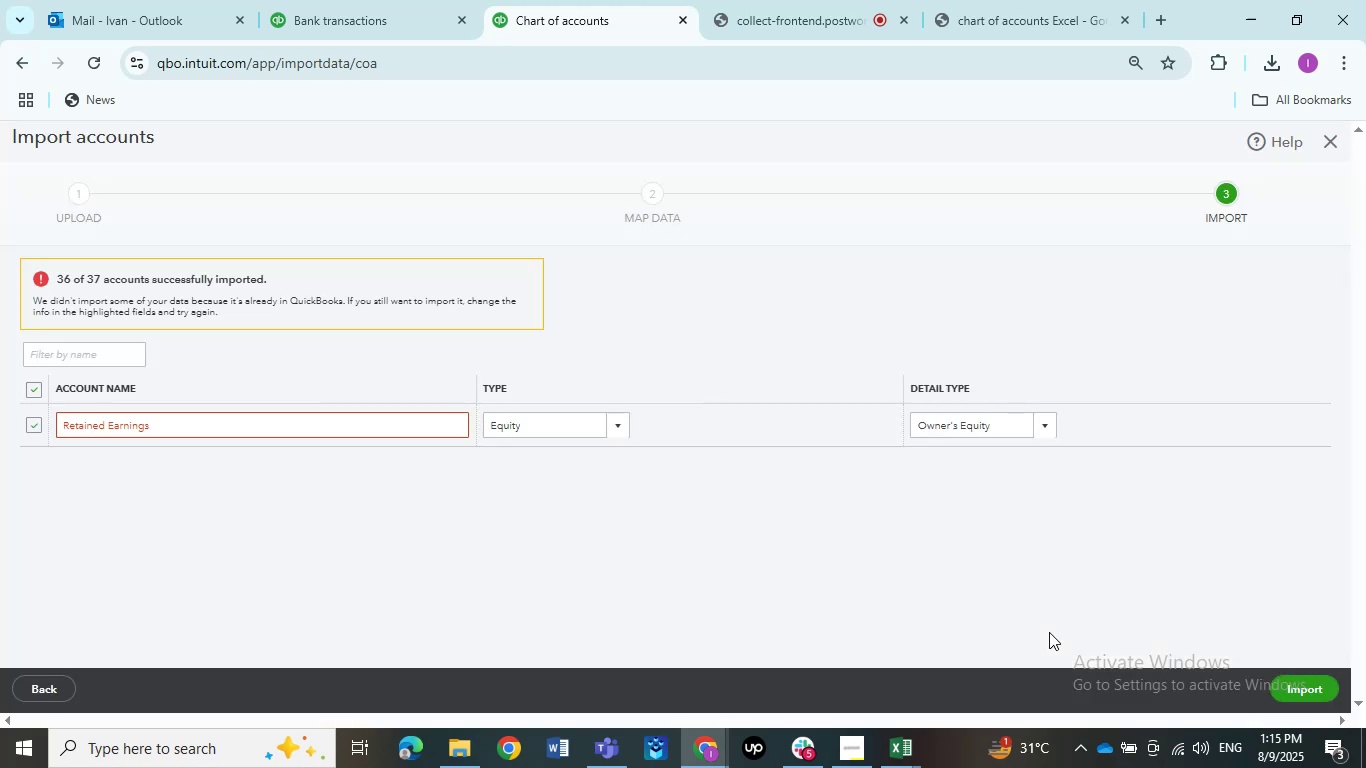 
wait(8.04)
 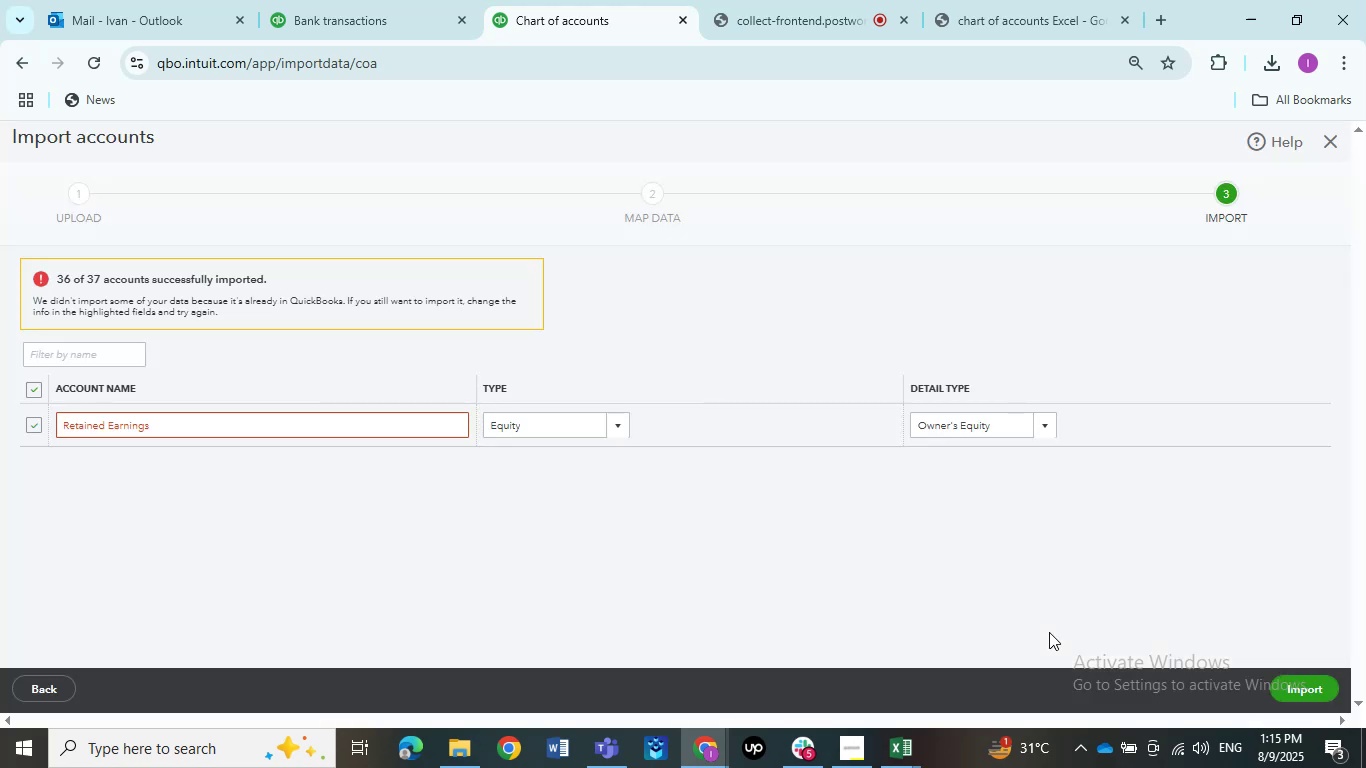 
left_click([1302, 691])
 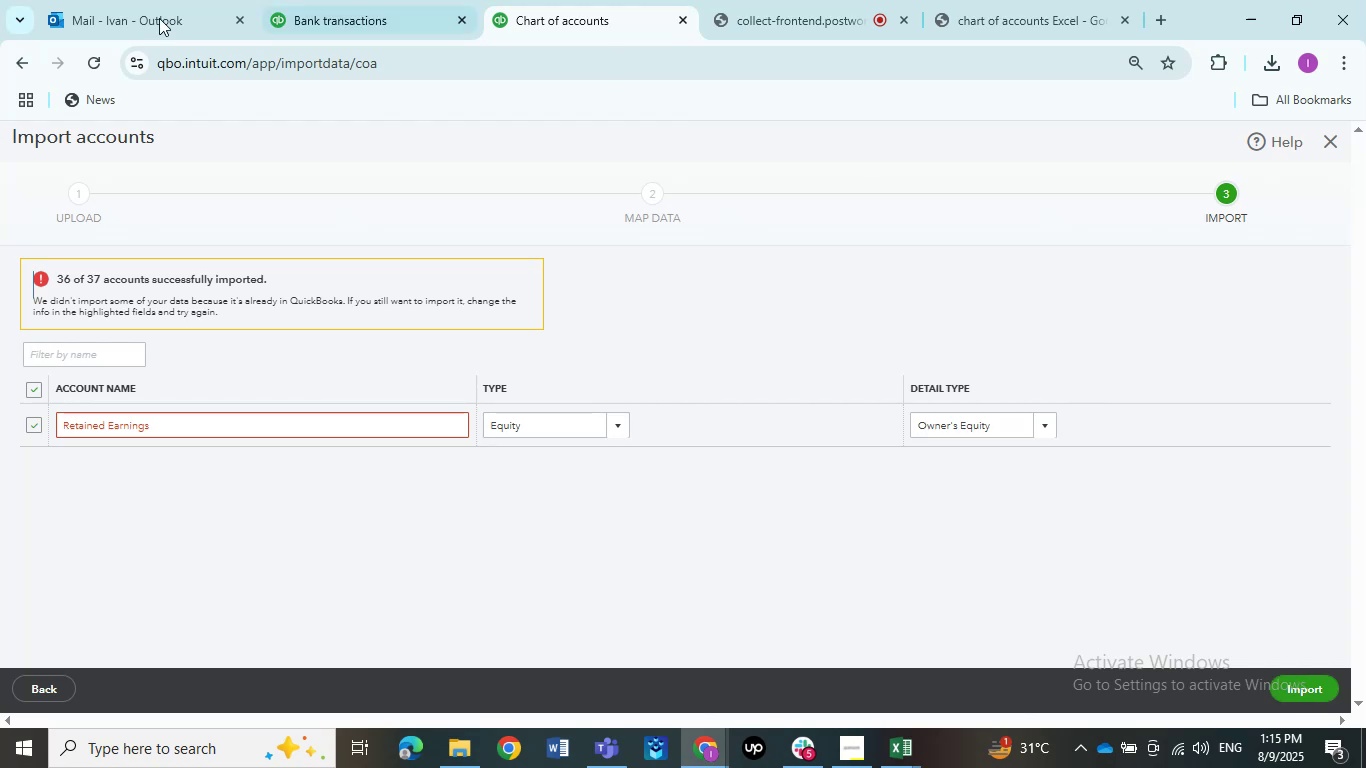 
double_click([35, 424])
 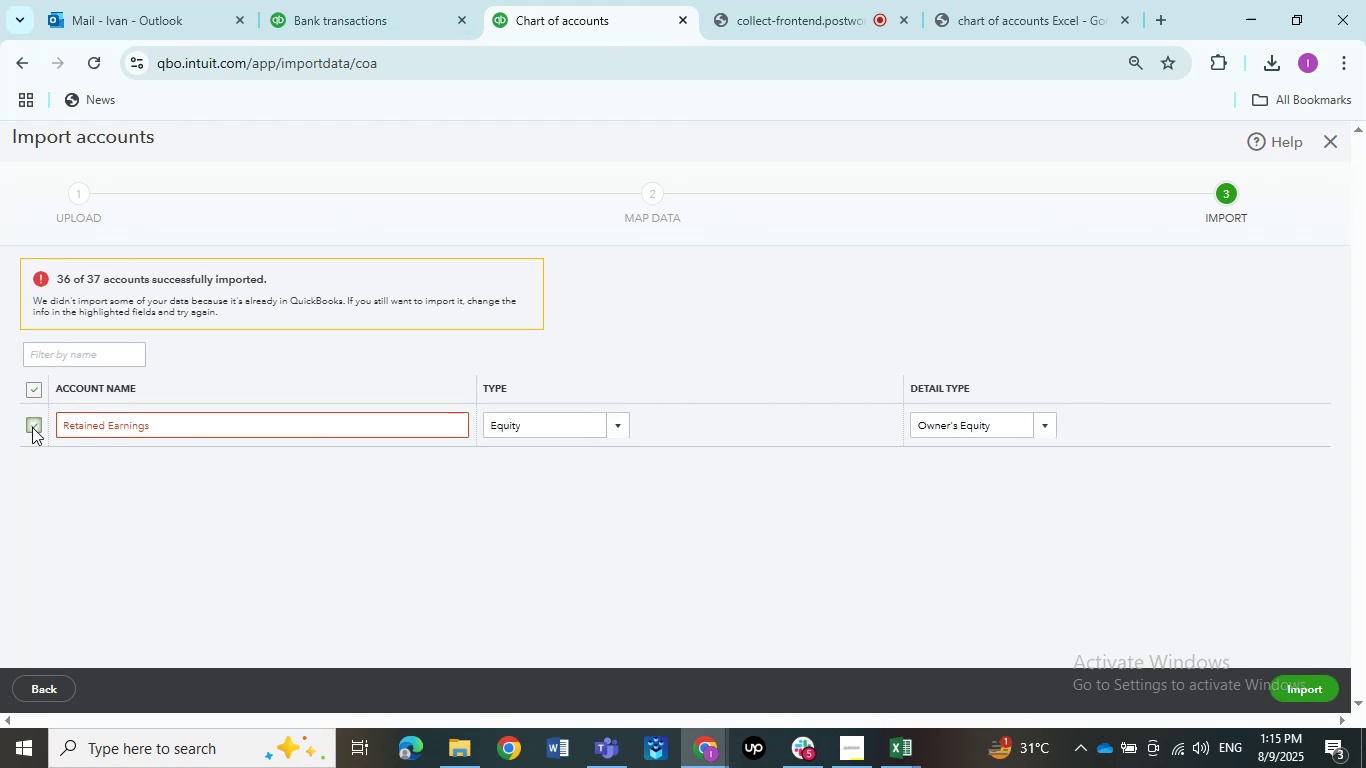 
left_click([36, 431])
 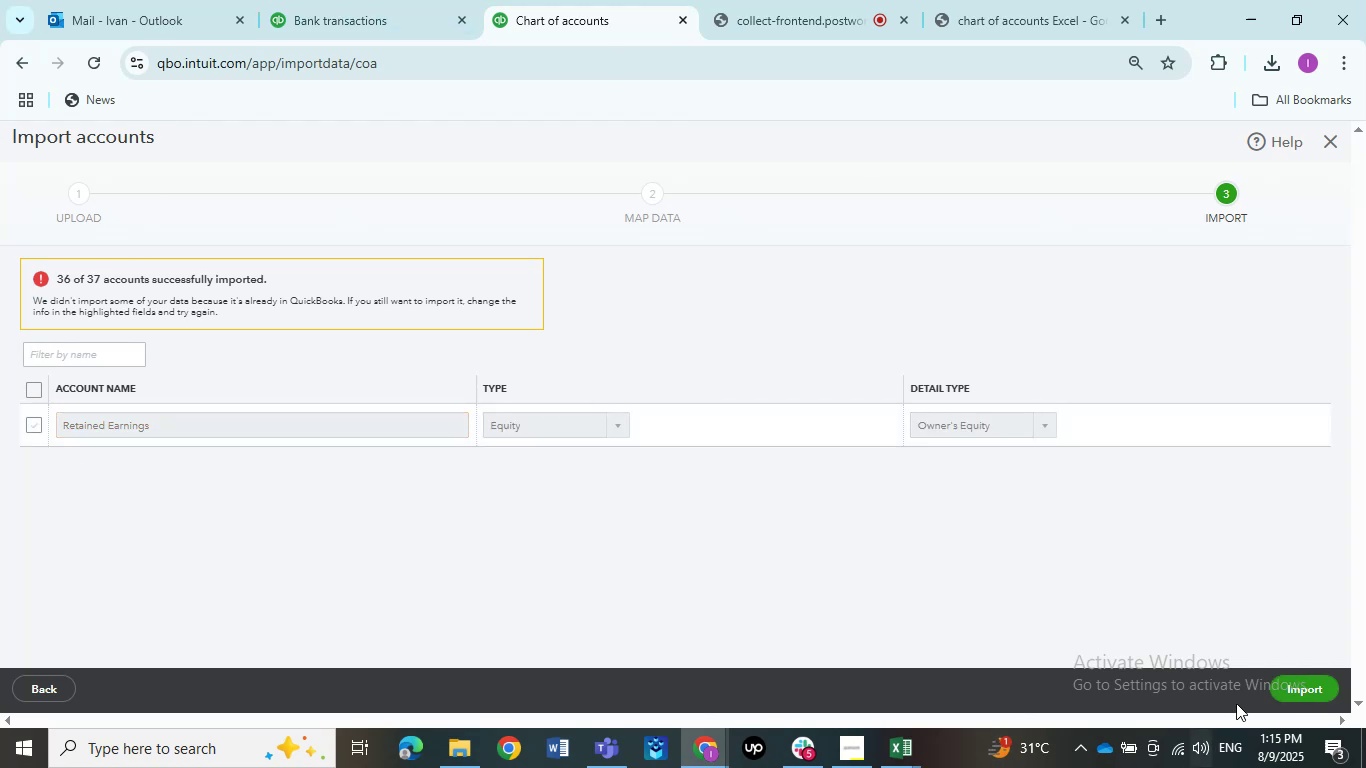 
left_click([1285, 695])
 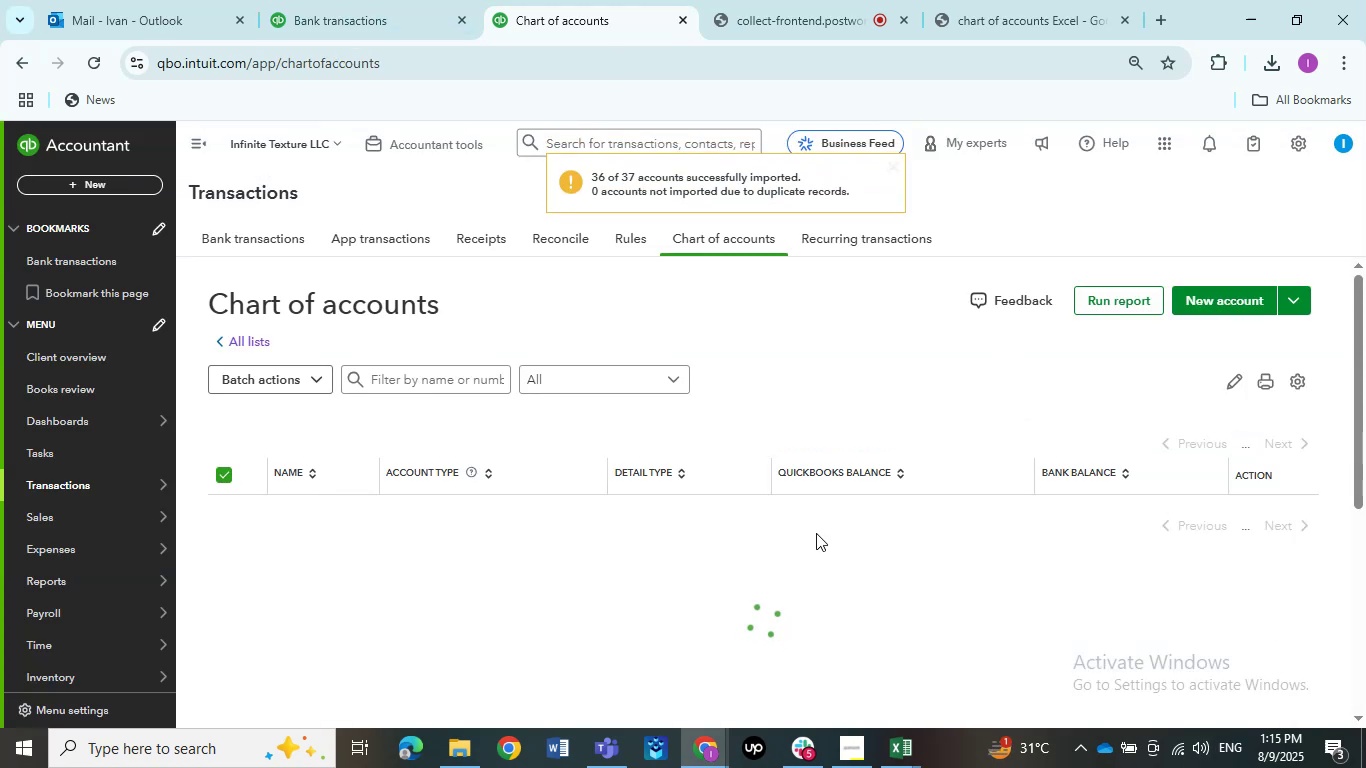 
wait(5.85)
 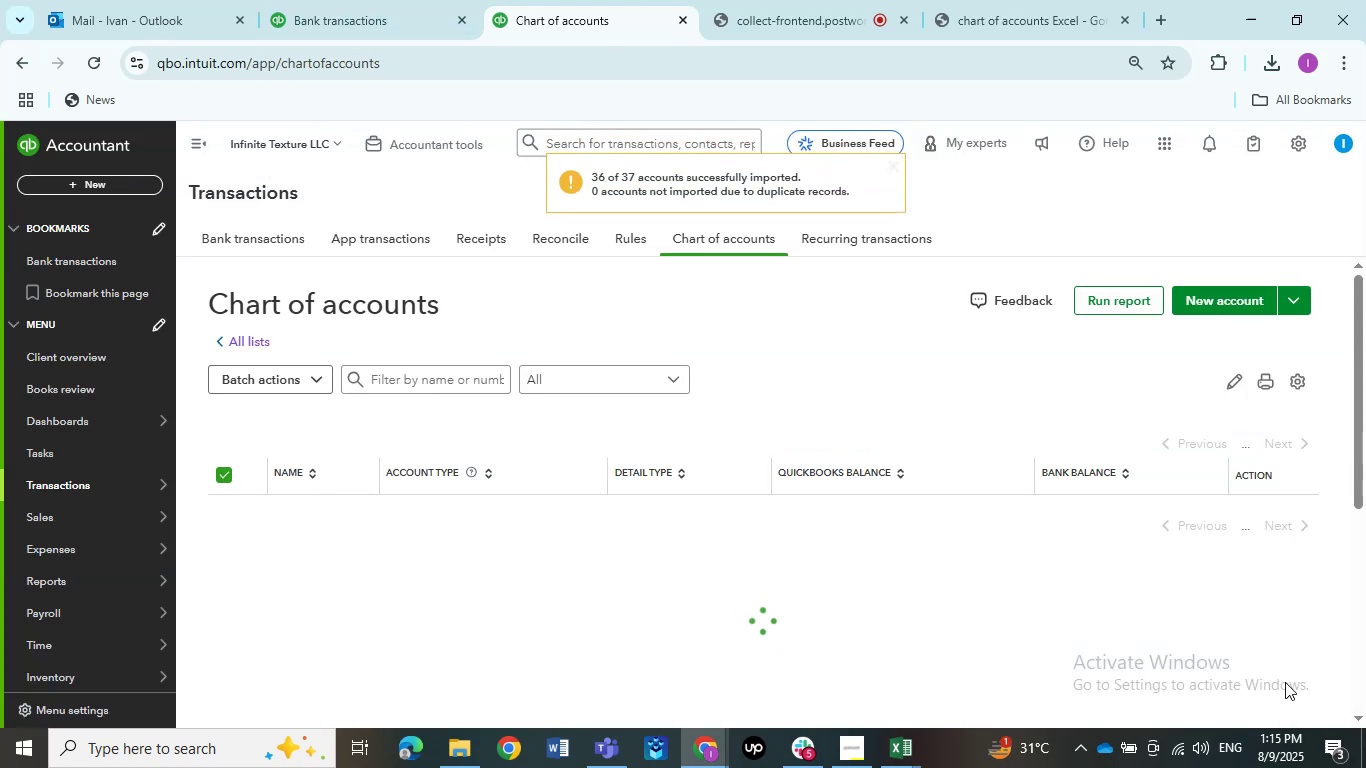 
left_click([421, 0])
 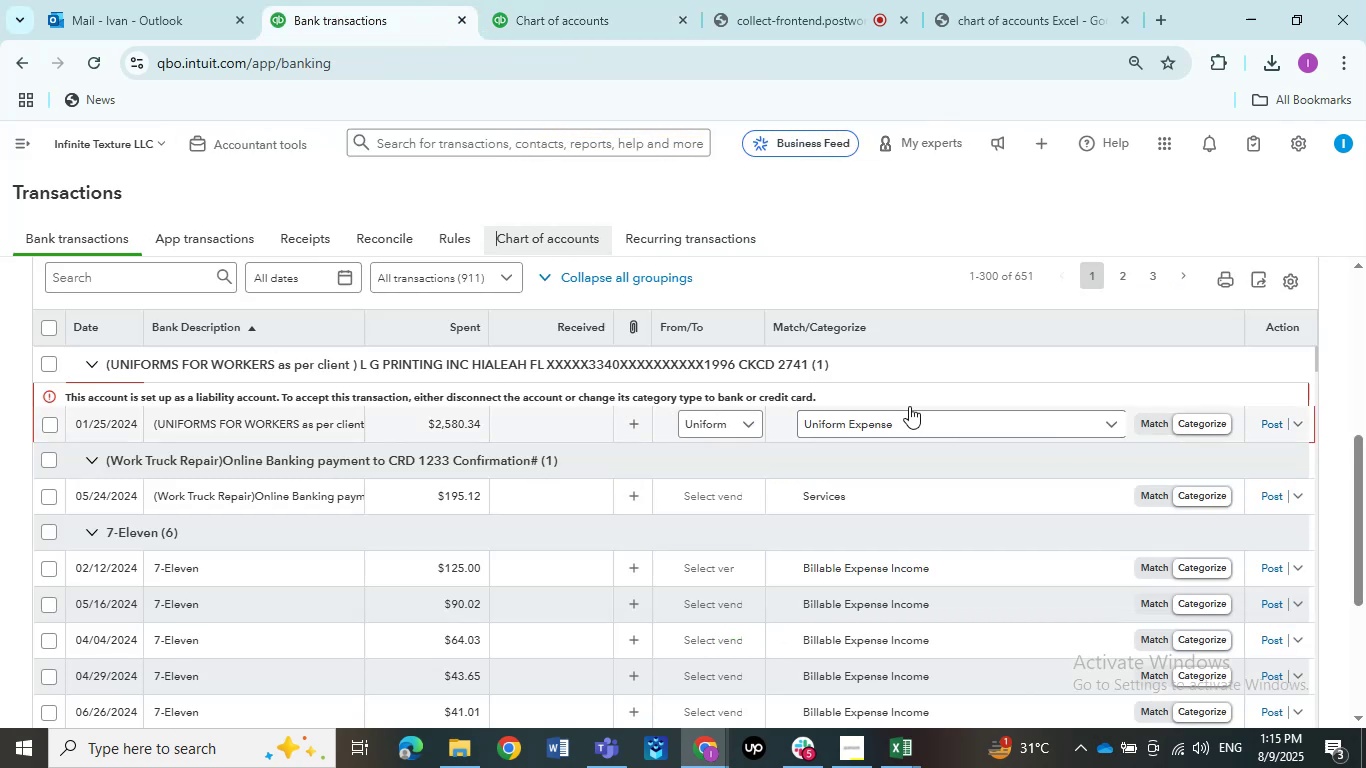 
left_click([910, 412])
 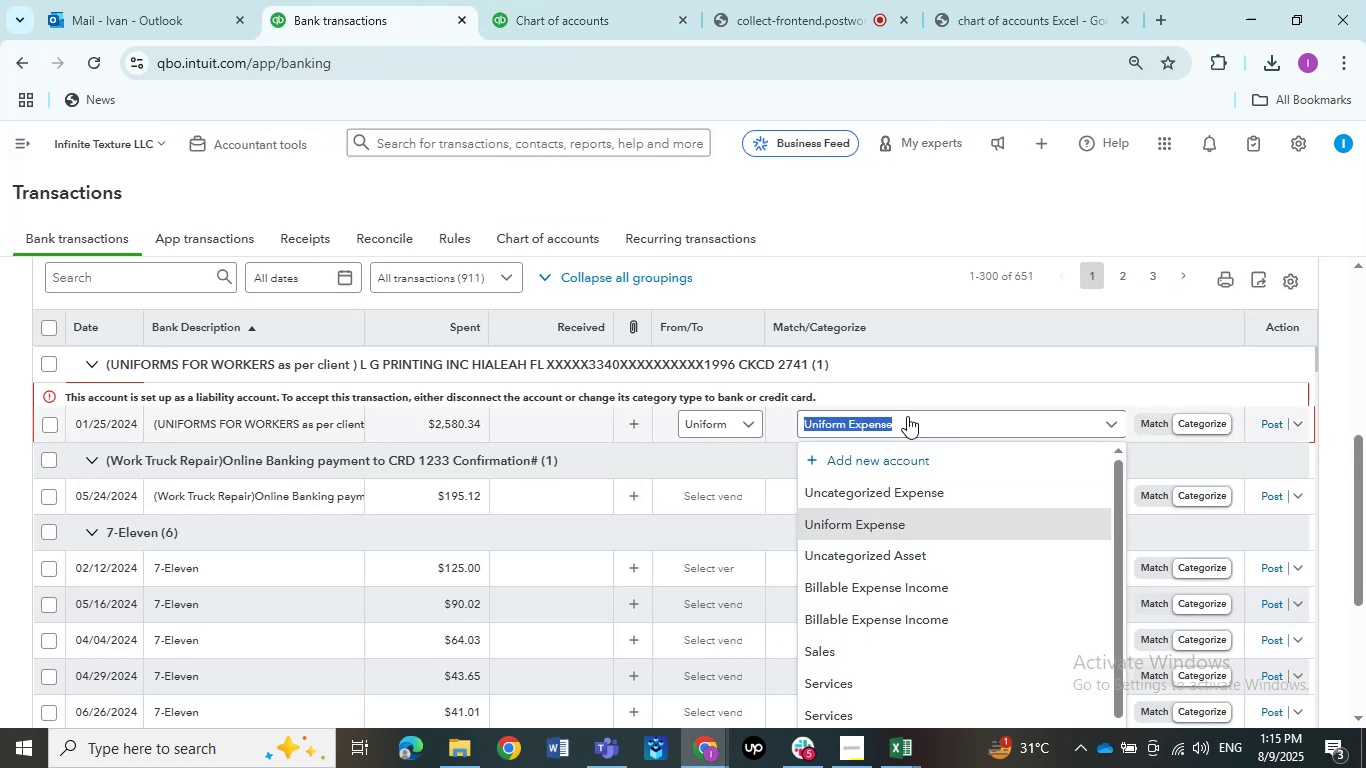 
scroll: coordinate [895, 596], scroll_direction: down, amount: 4.0
 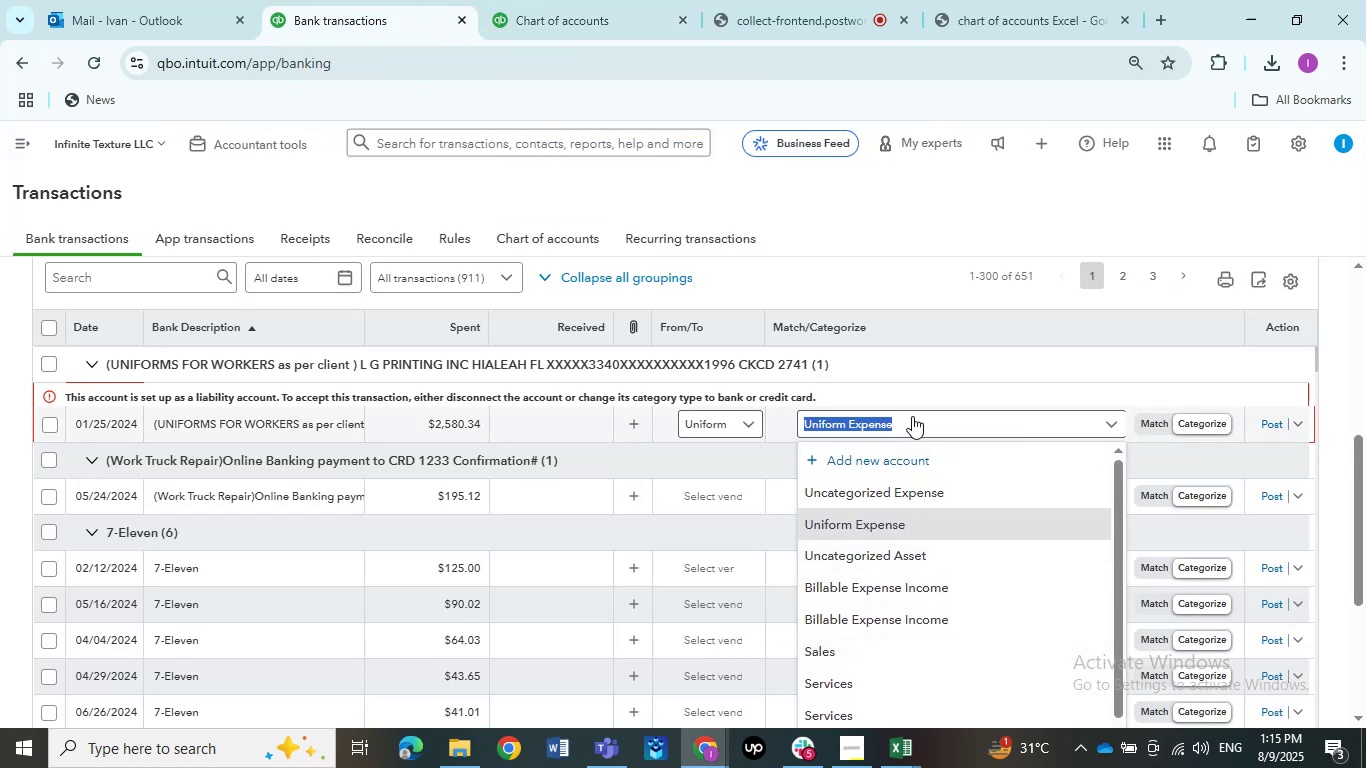 
left_click([912, 416])
 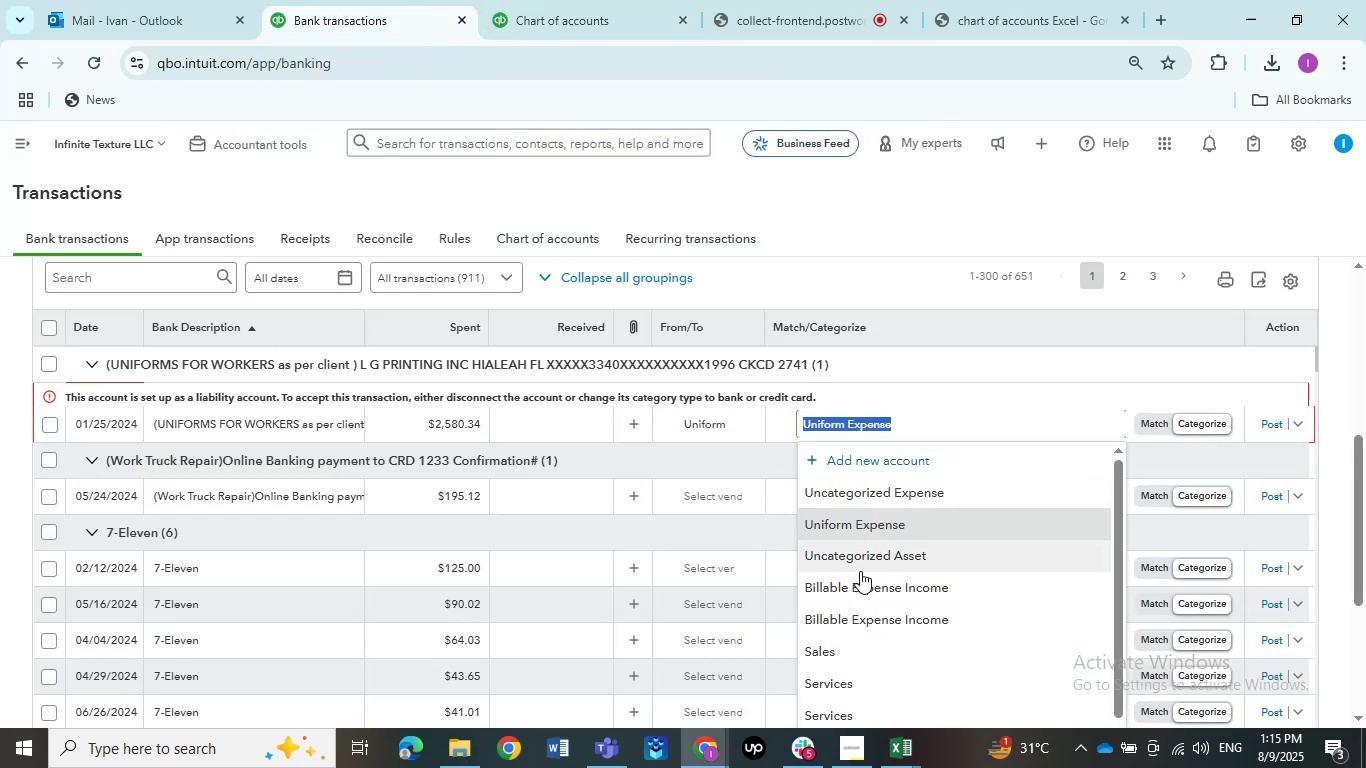 
left_click([863, 530])
 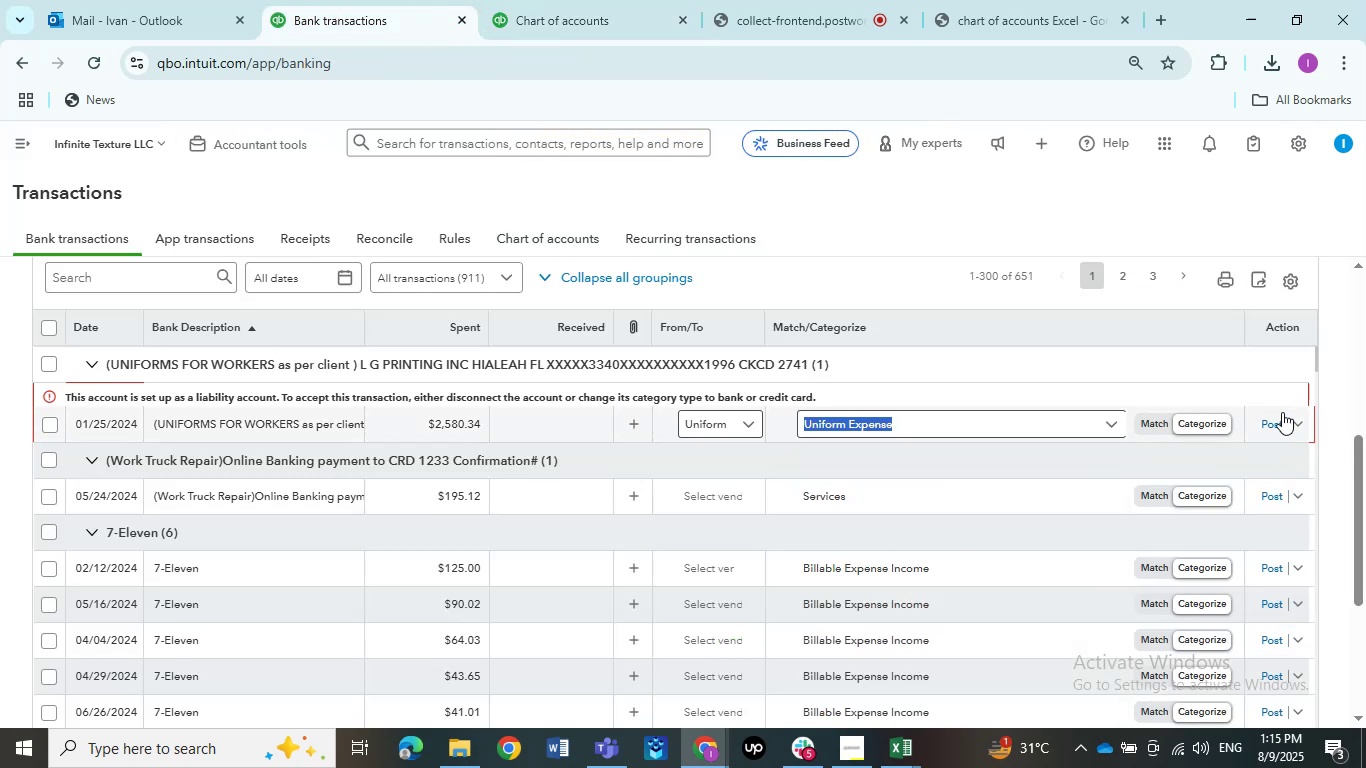 
left_click([1271, 425])
 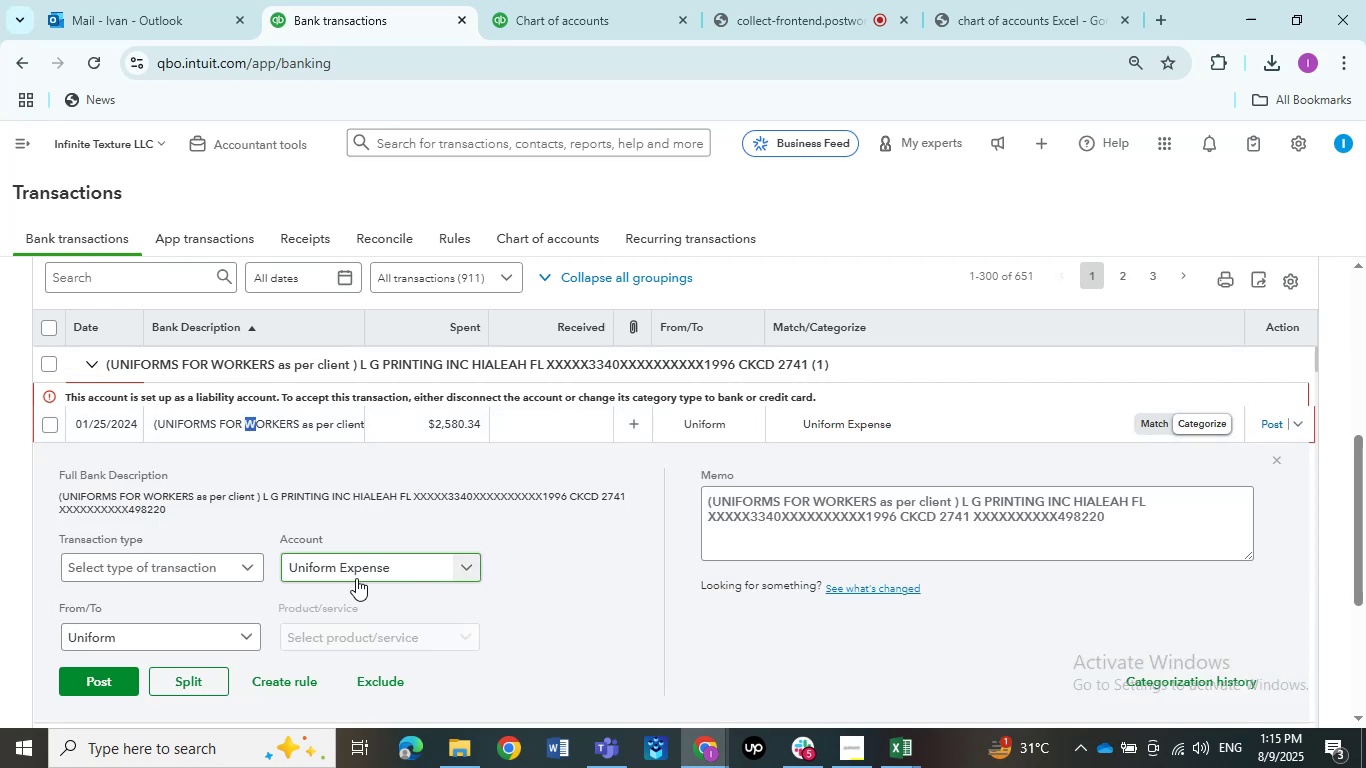 
wait(6.65)
 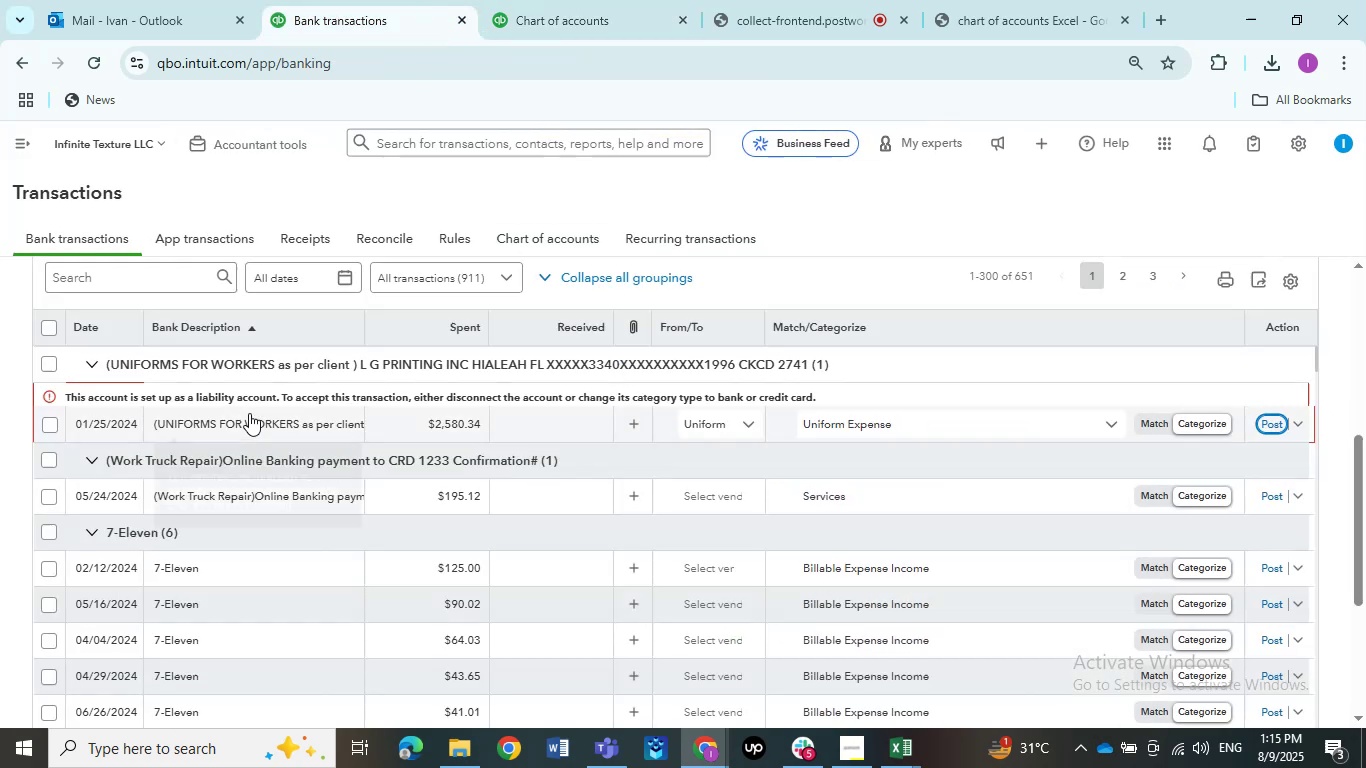 
scroll: coordinate [394, 479], scroll_direction: down, amount: 4.0
 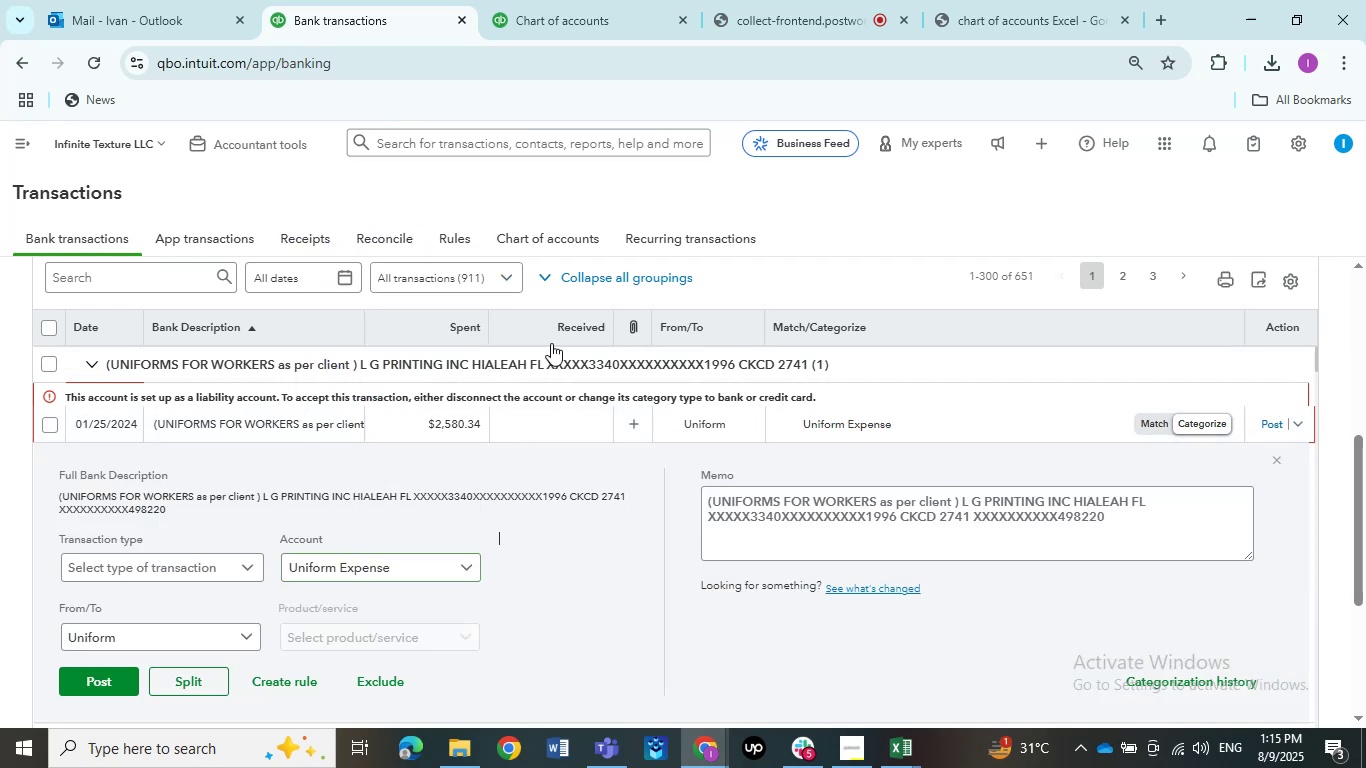 
right_click([566, 240])
 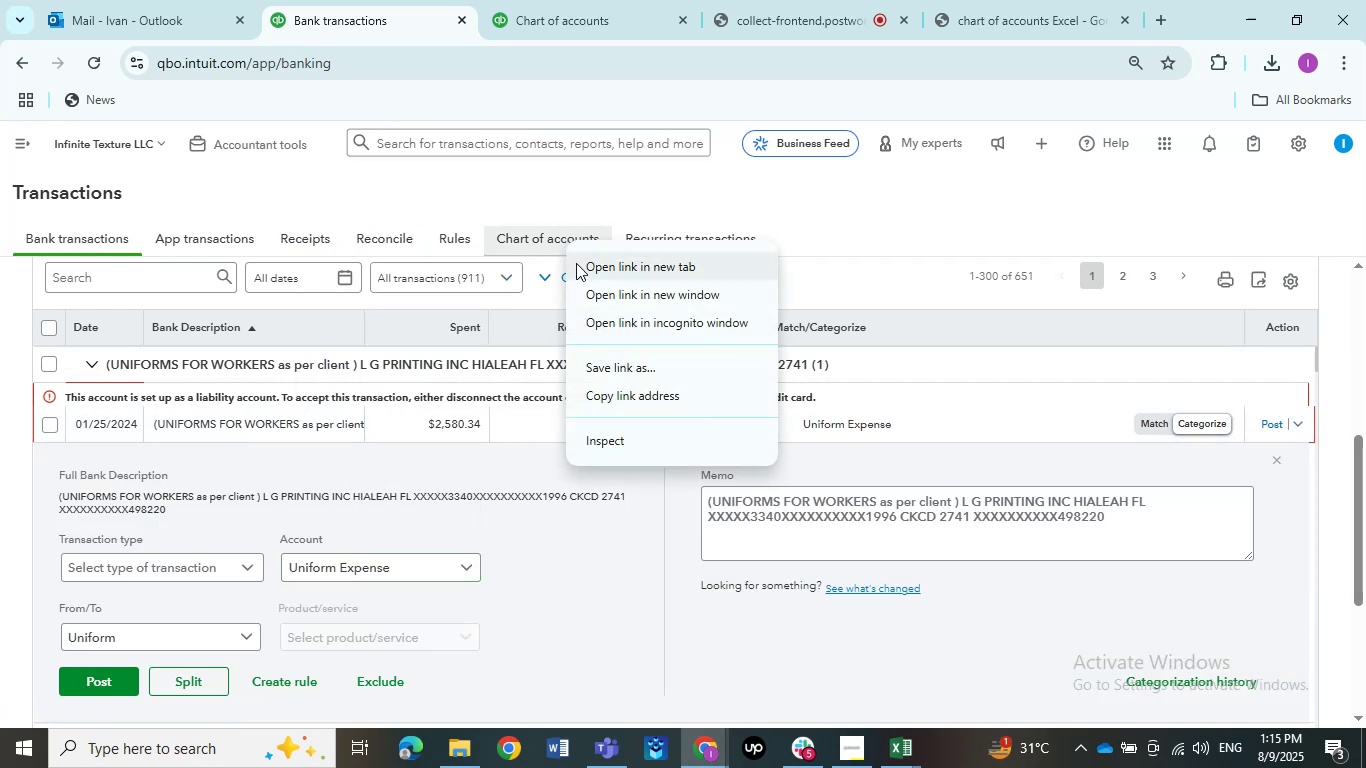 
left_click([541, 0])
 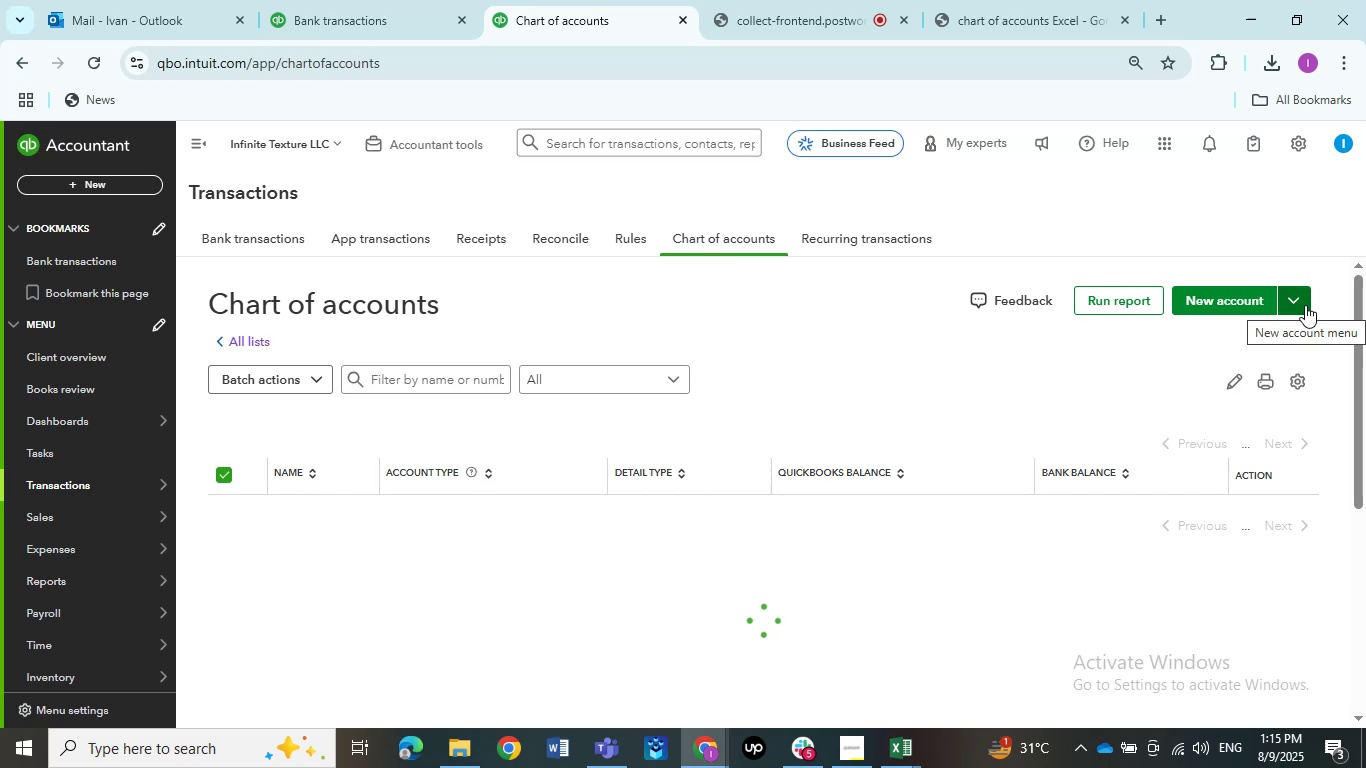 
left_click([1273, 301])
 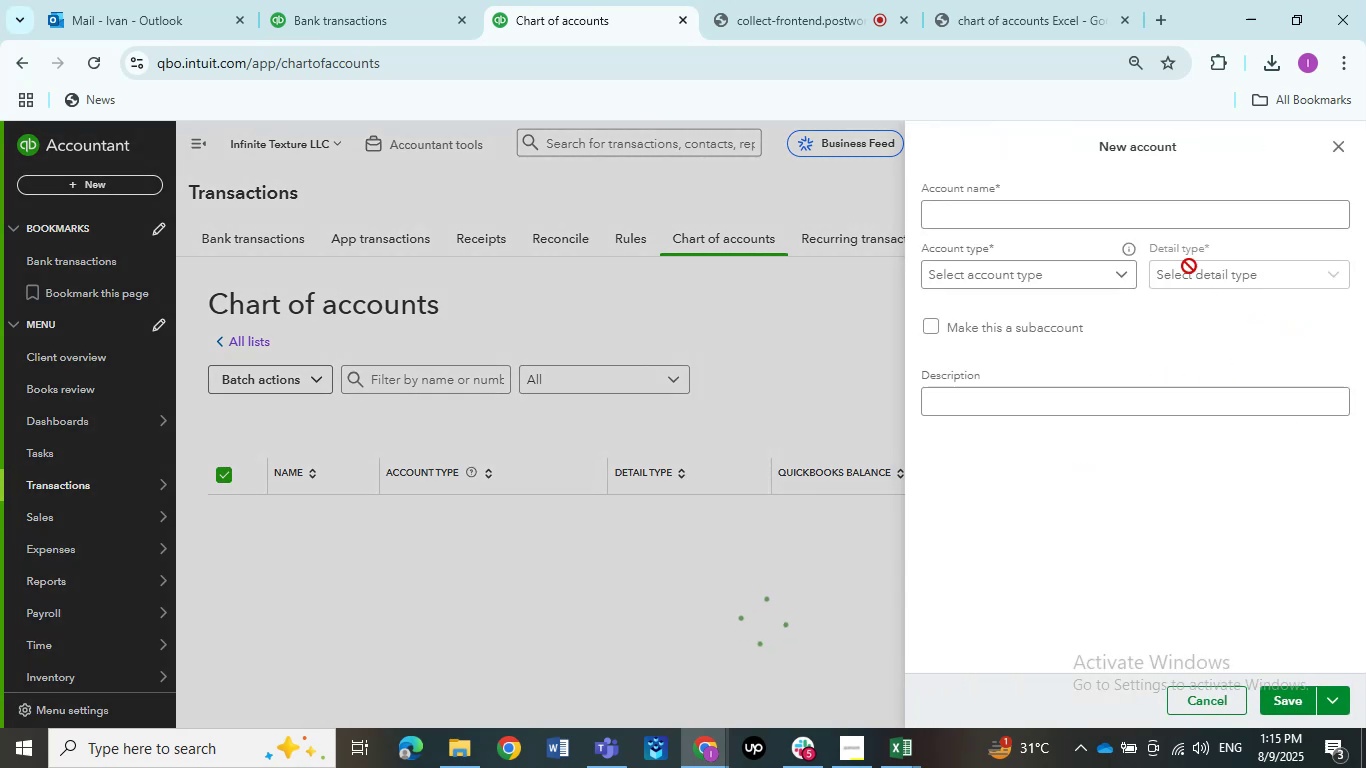 
left_click([1045, 217])
 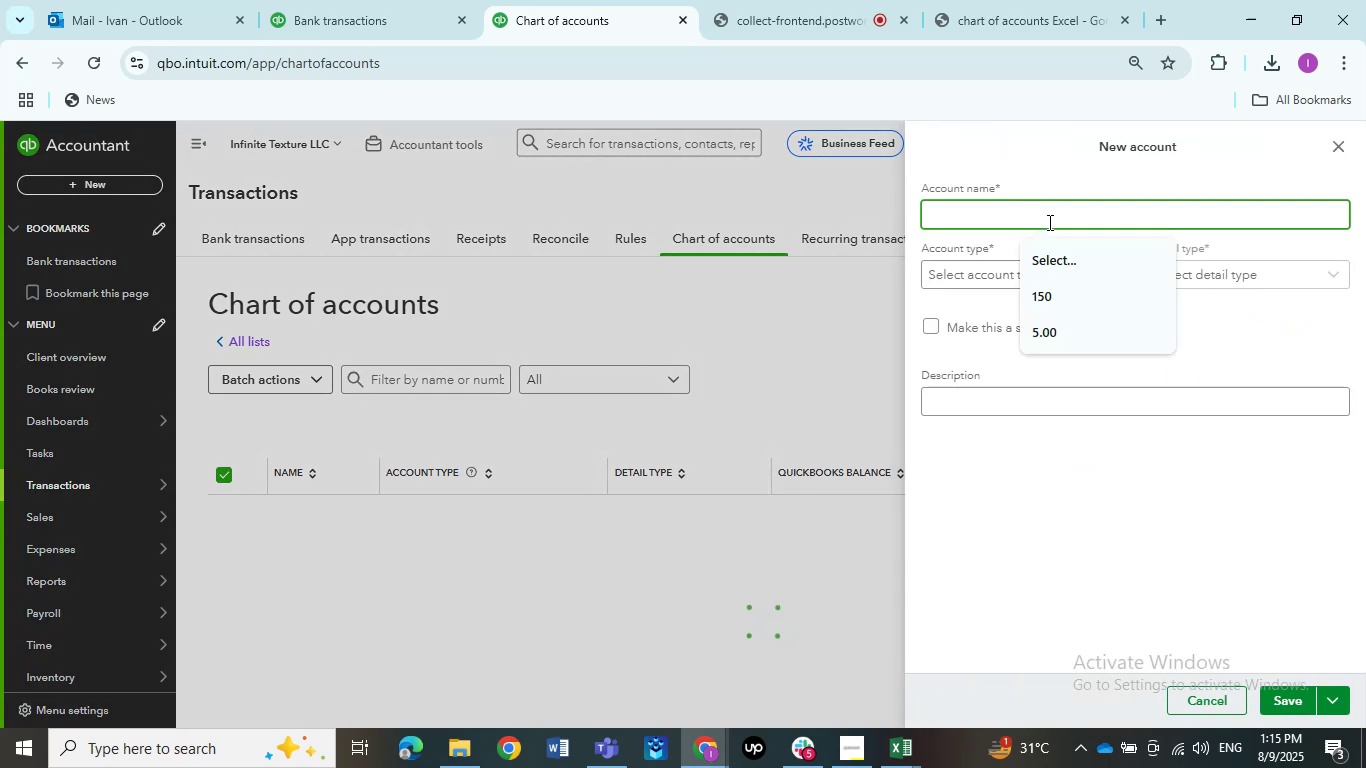 
type(Uniform Expense)
 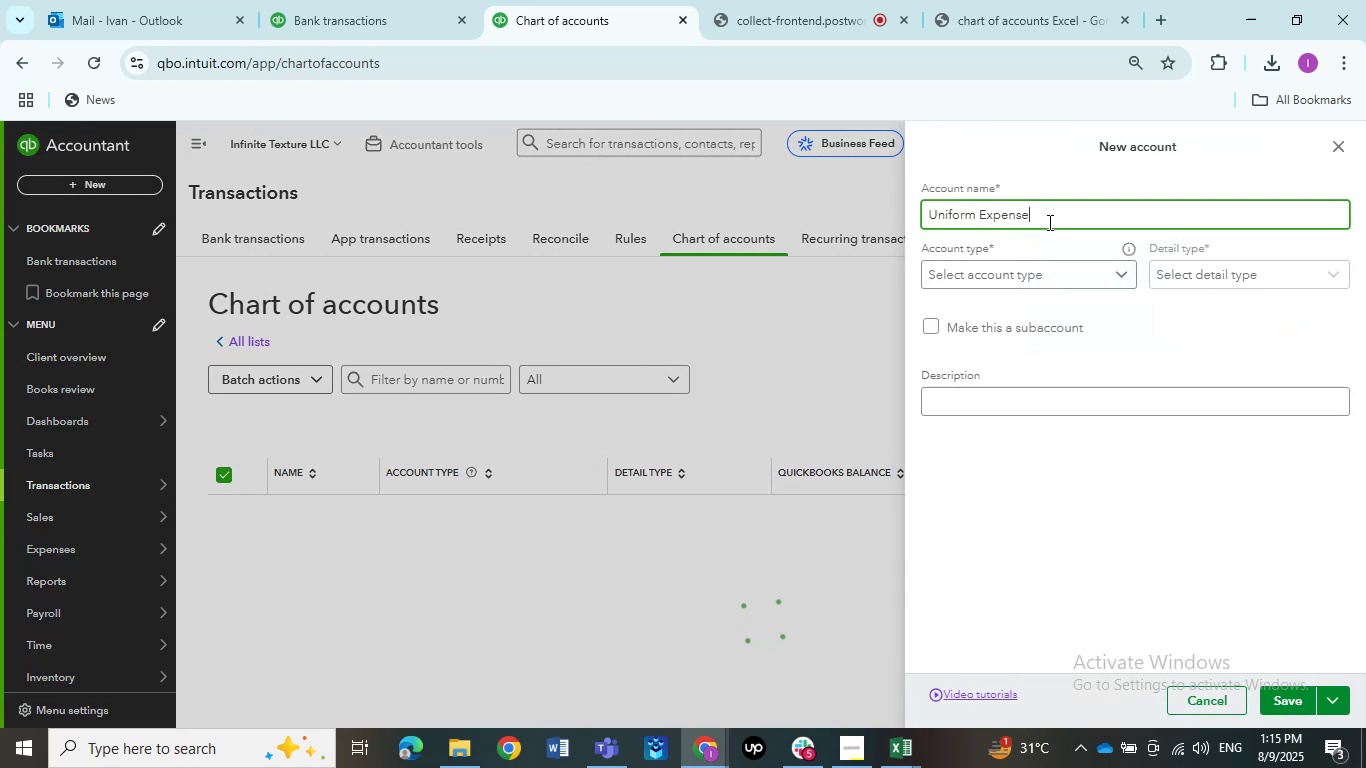 
hold_key(key=Backspace, duration=0.58)
 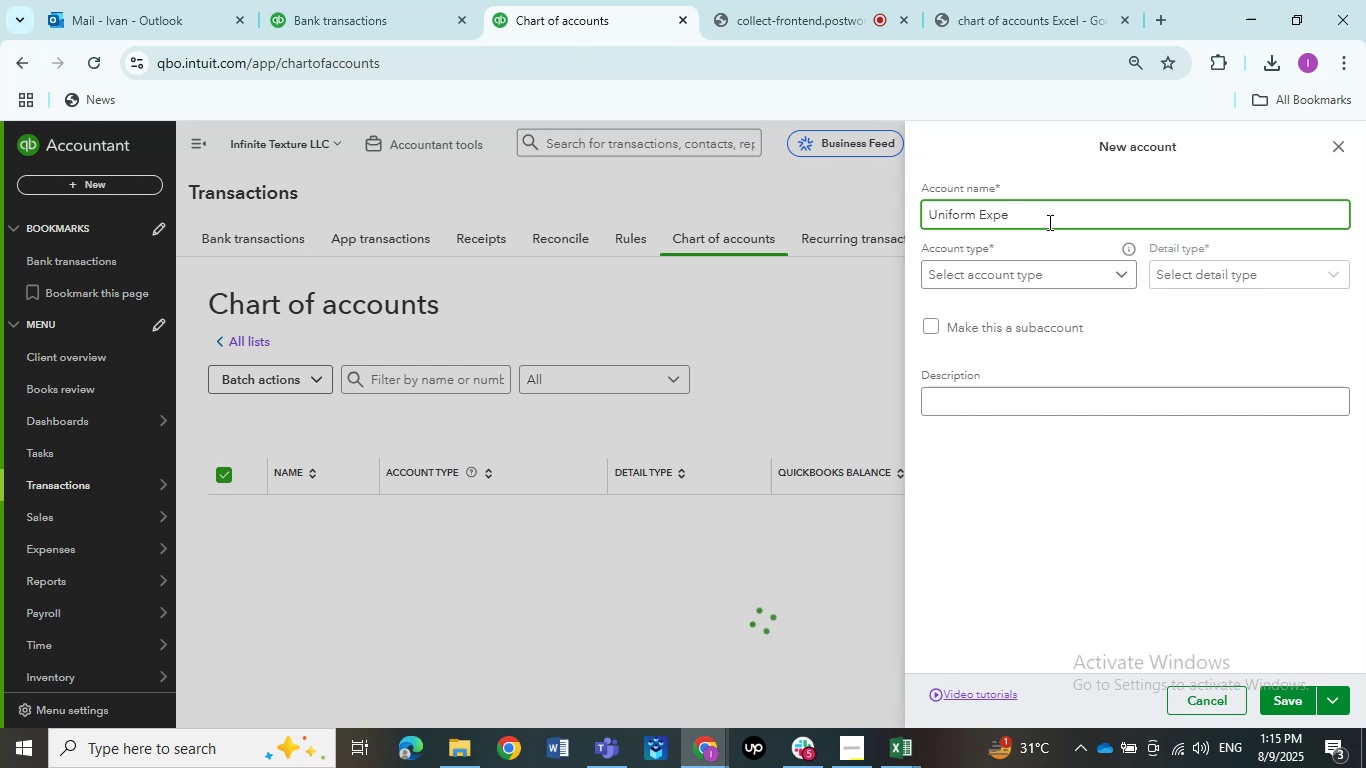 
key(Backspace)
 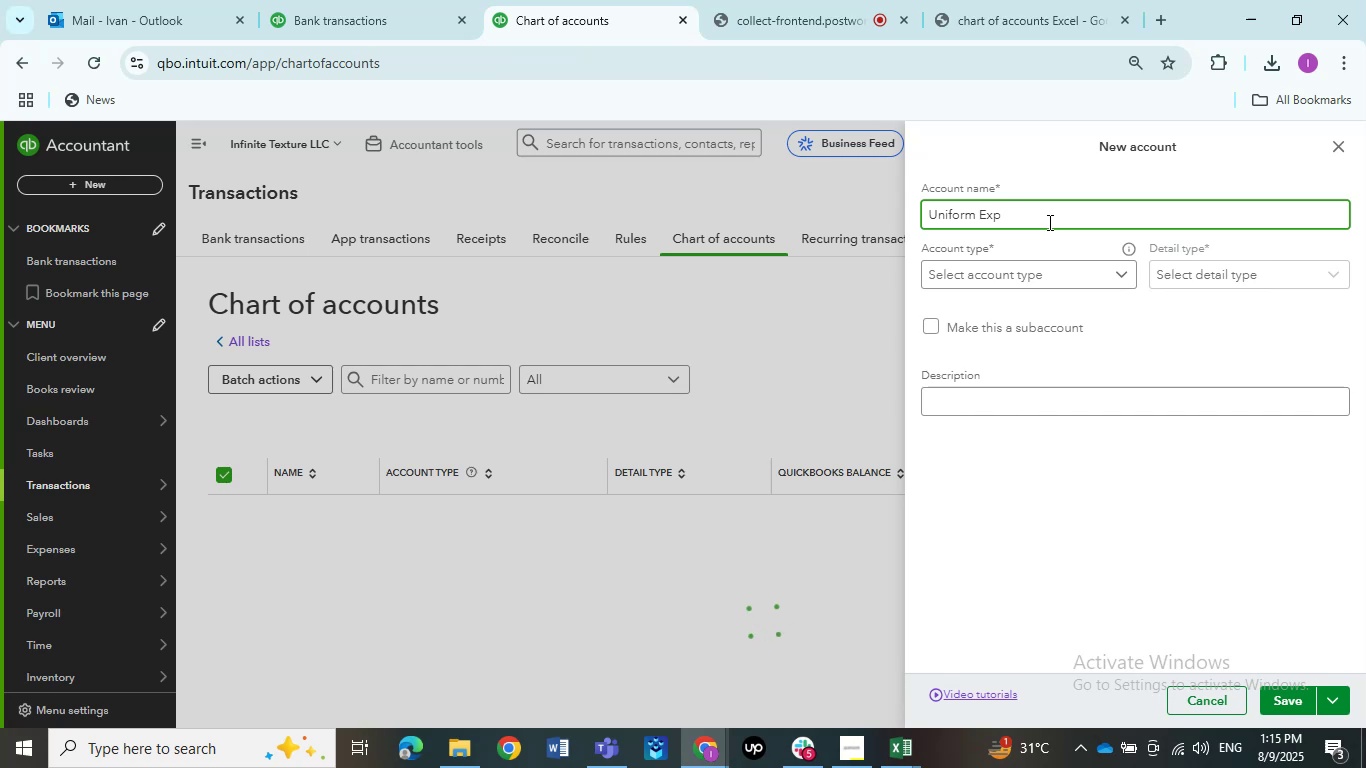 
key(Backspace)
 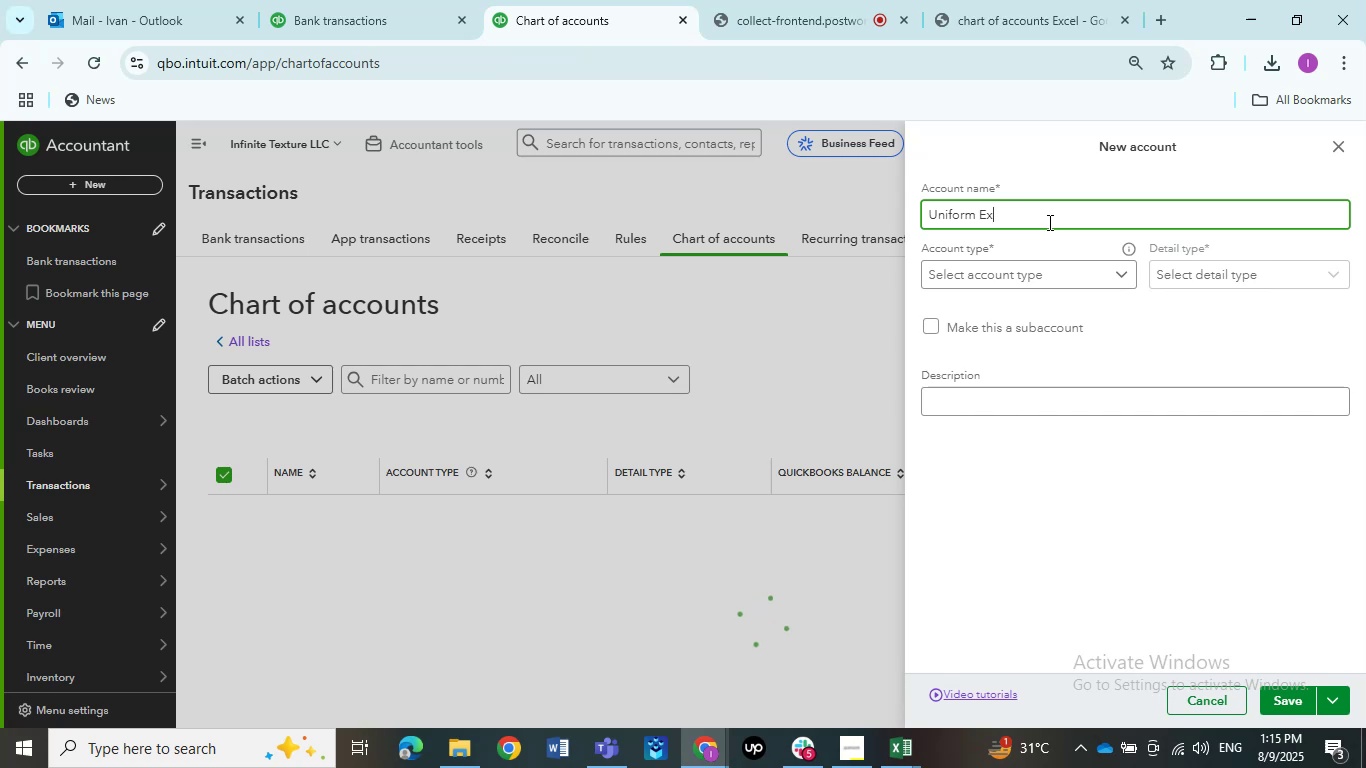 
key(Backspace)
 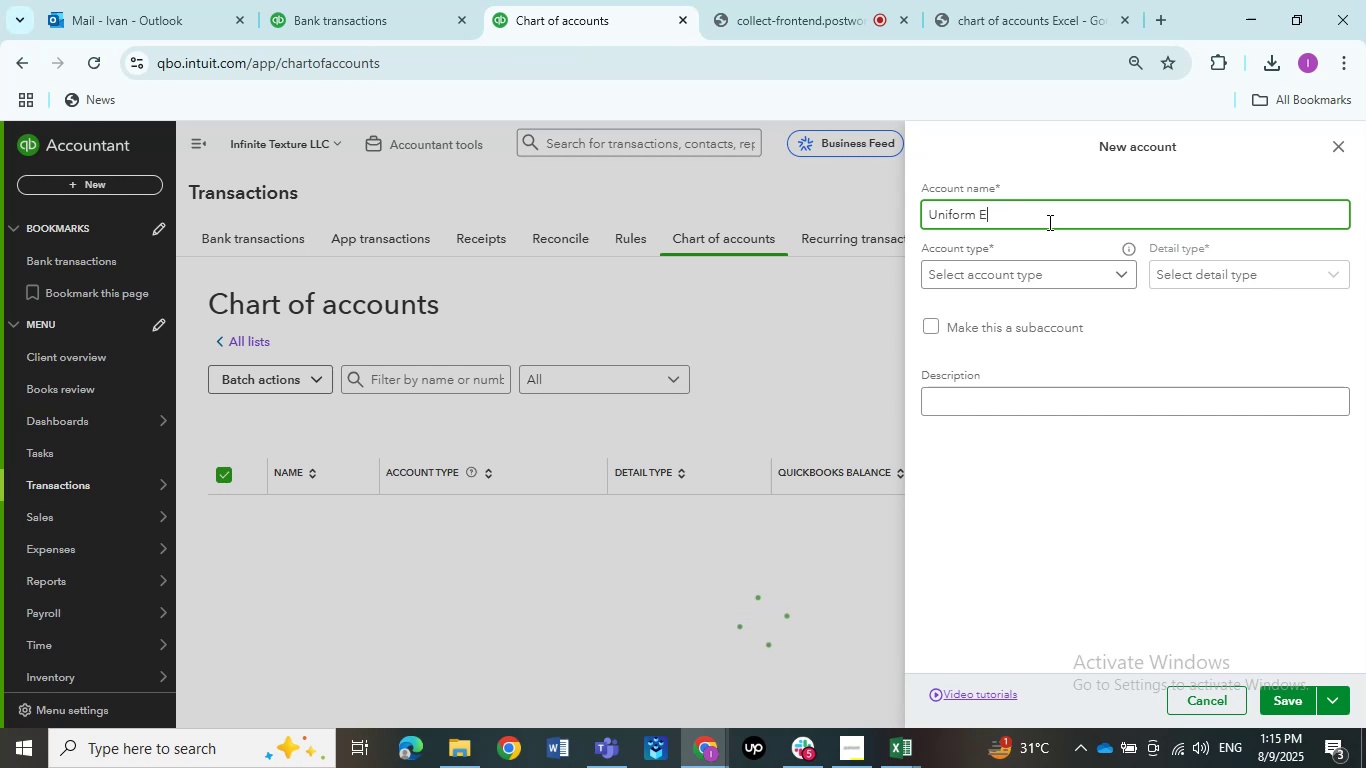 
key(Backspace)
 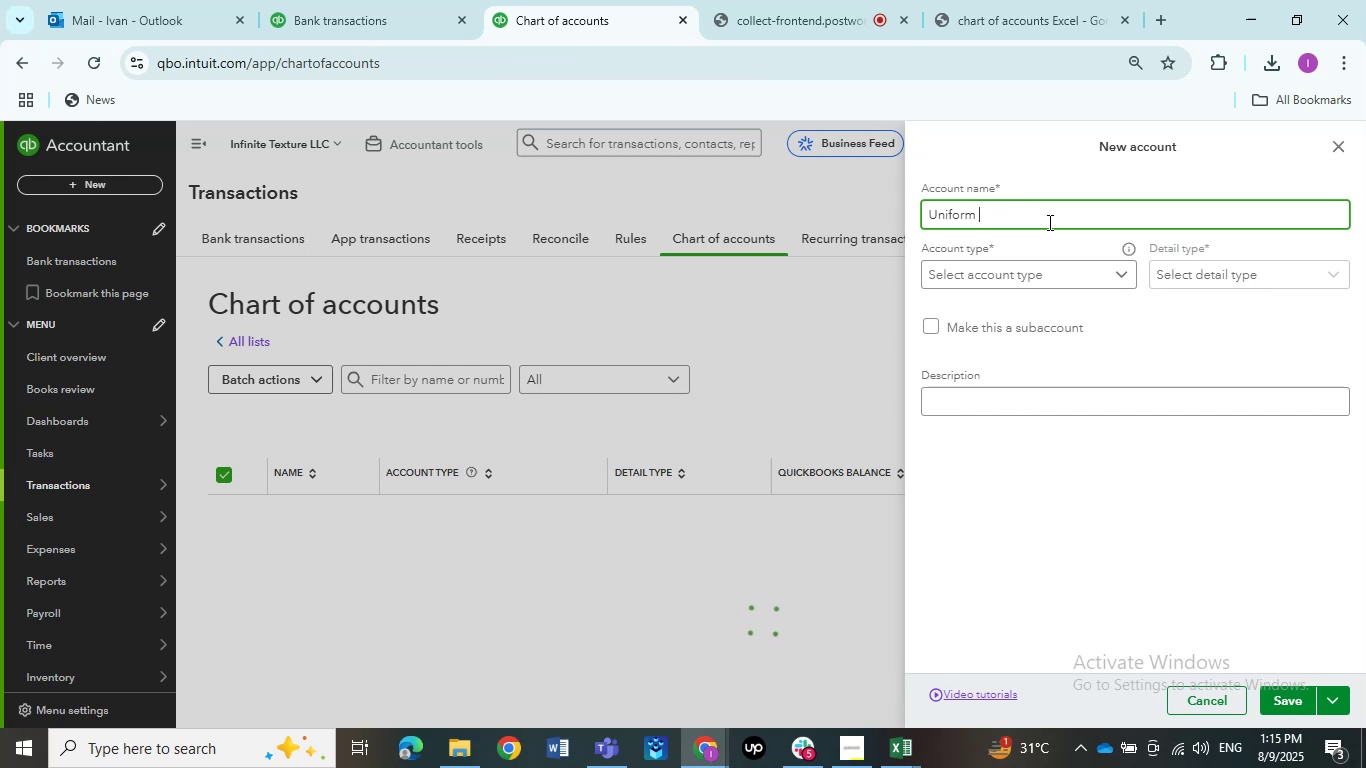 
key(Backspace)
 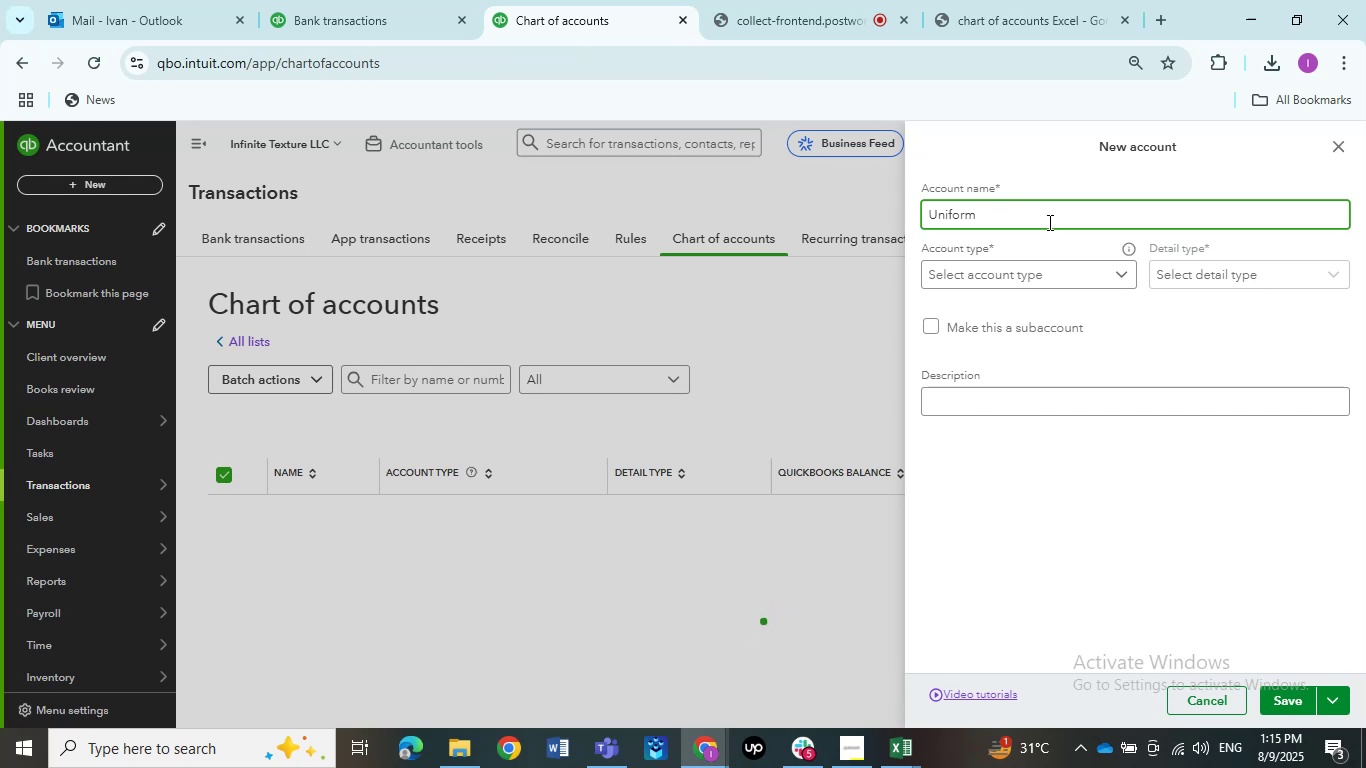 
key(Tab)
 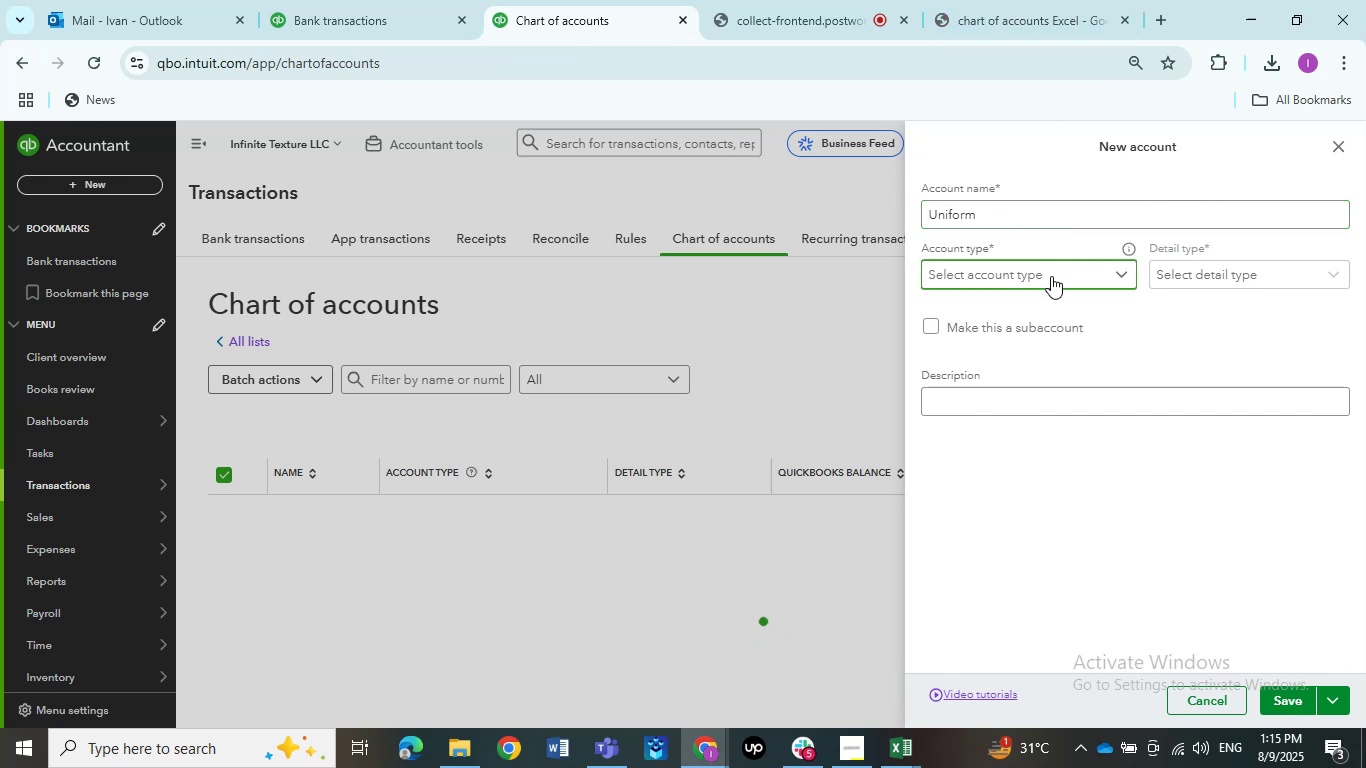 
double_click([1043, 305])
 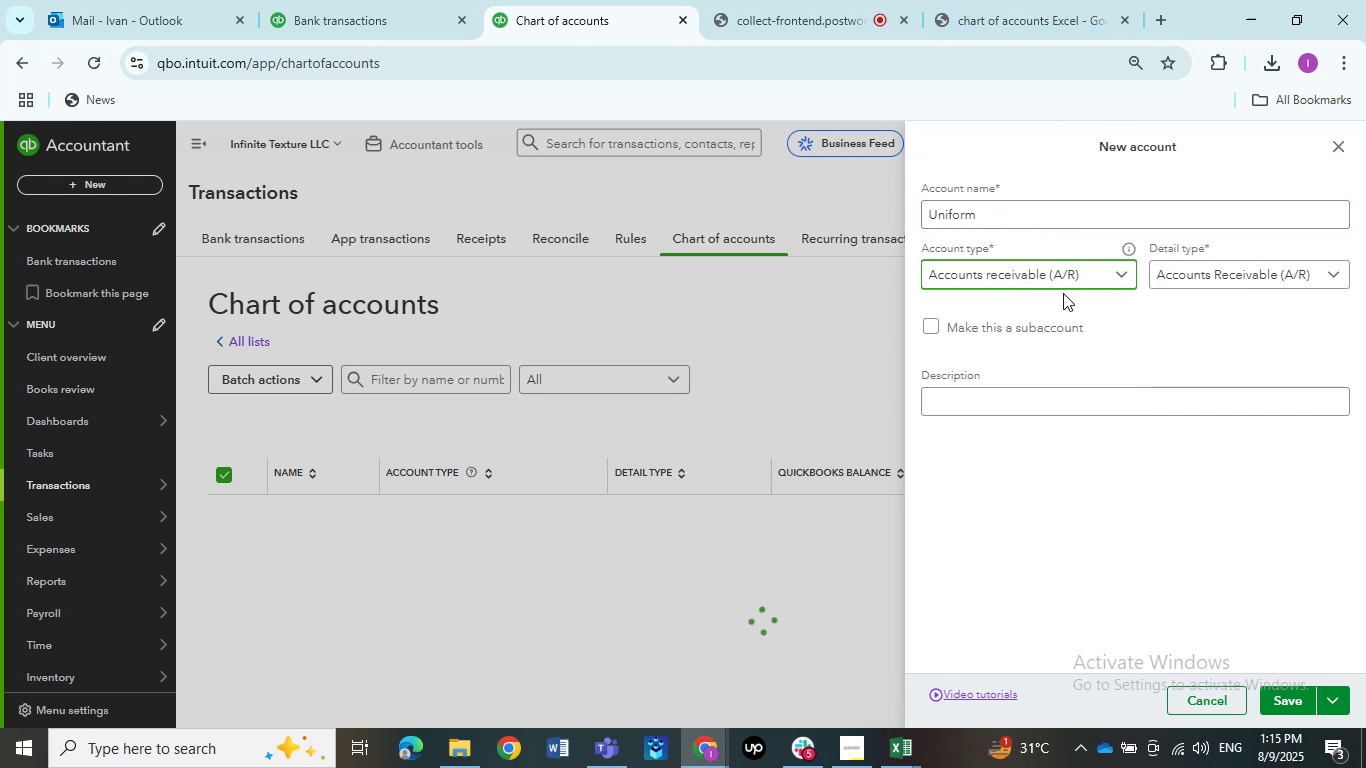 
left_click([1059, 281])
 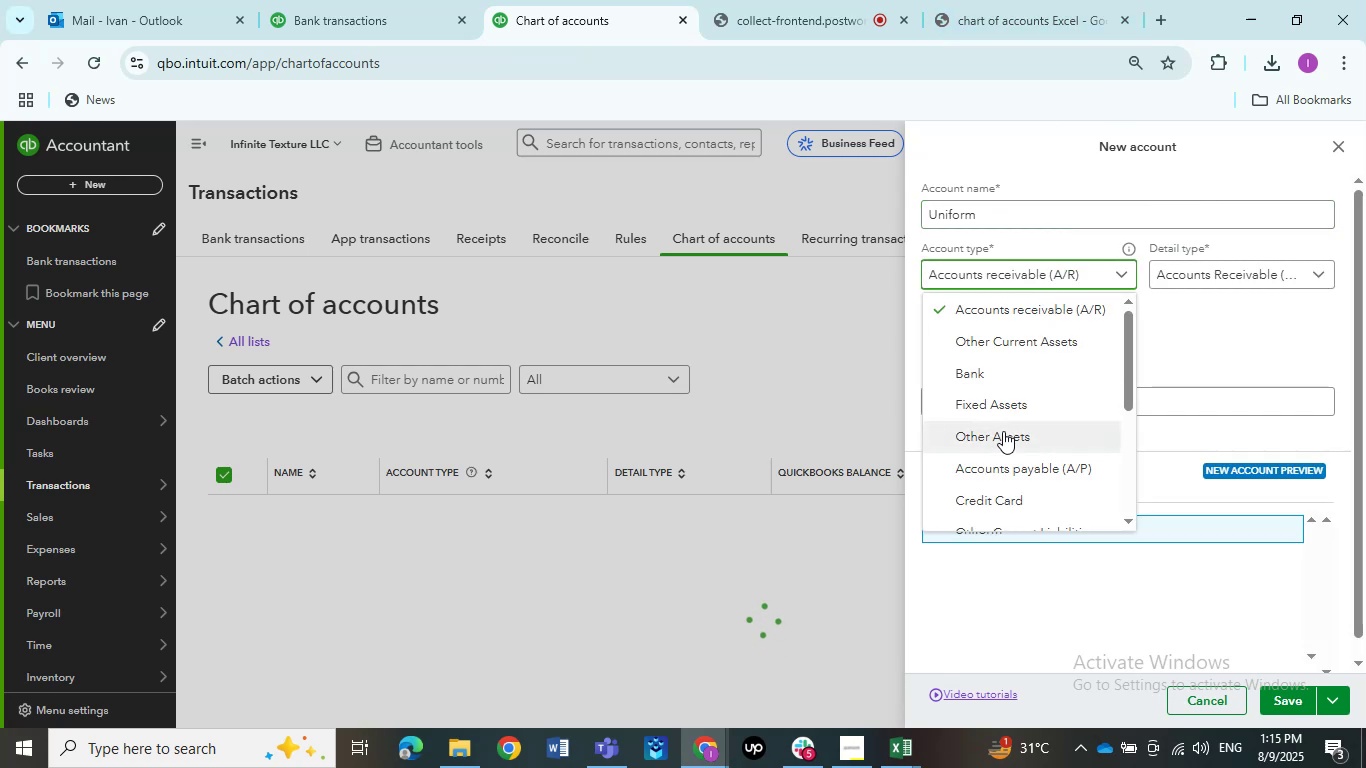 
scroll: coordinate [1014, 357], scroll_direction: up, amount: 2.0
 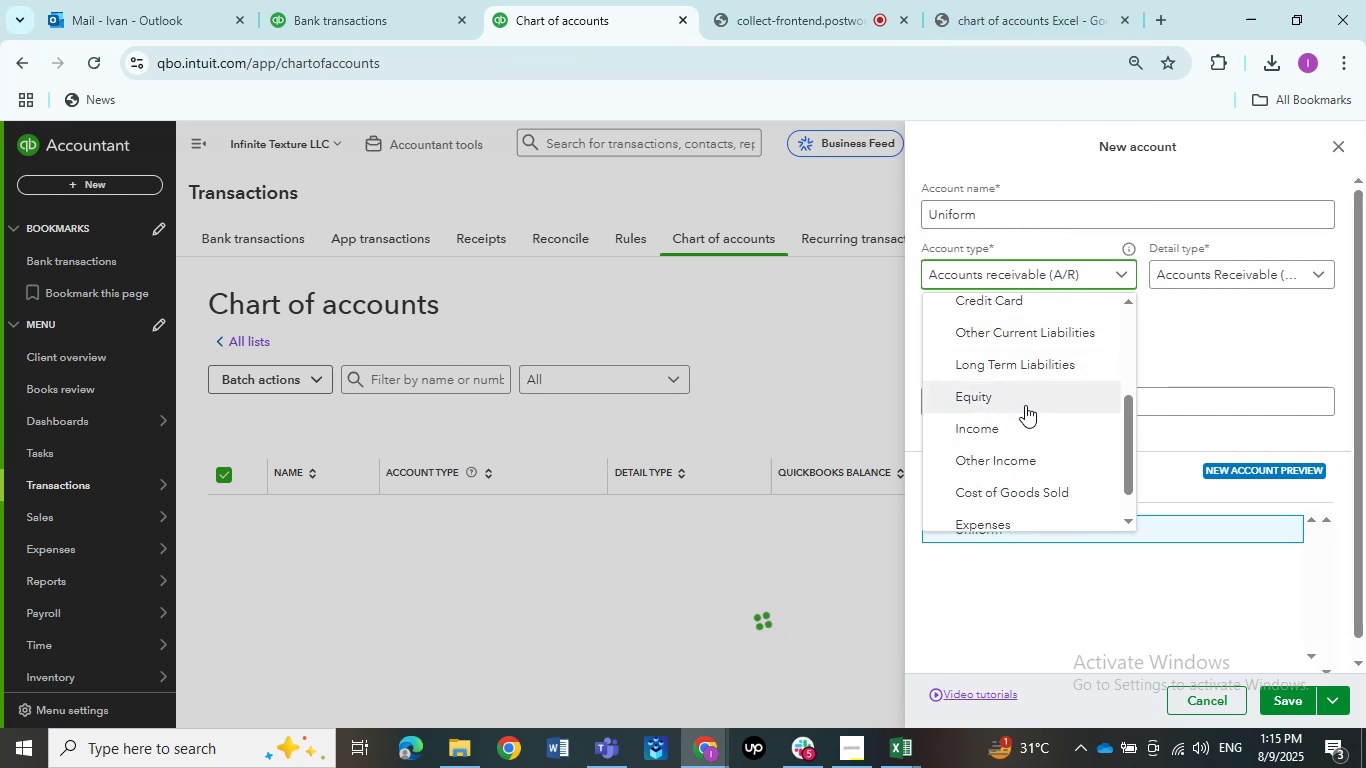 
scroll: coordinate [1031, 430], scroll_direction: down, amount: 1.0
 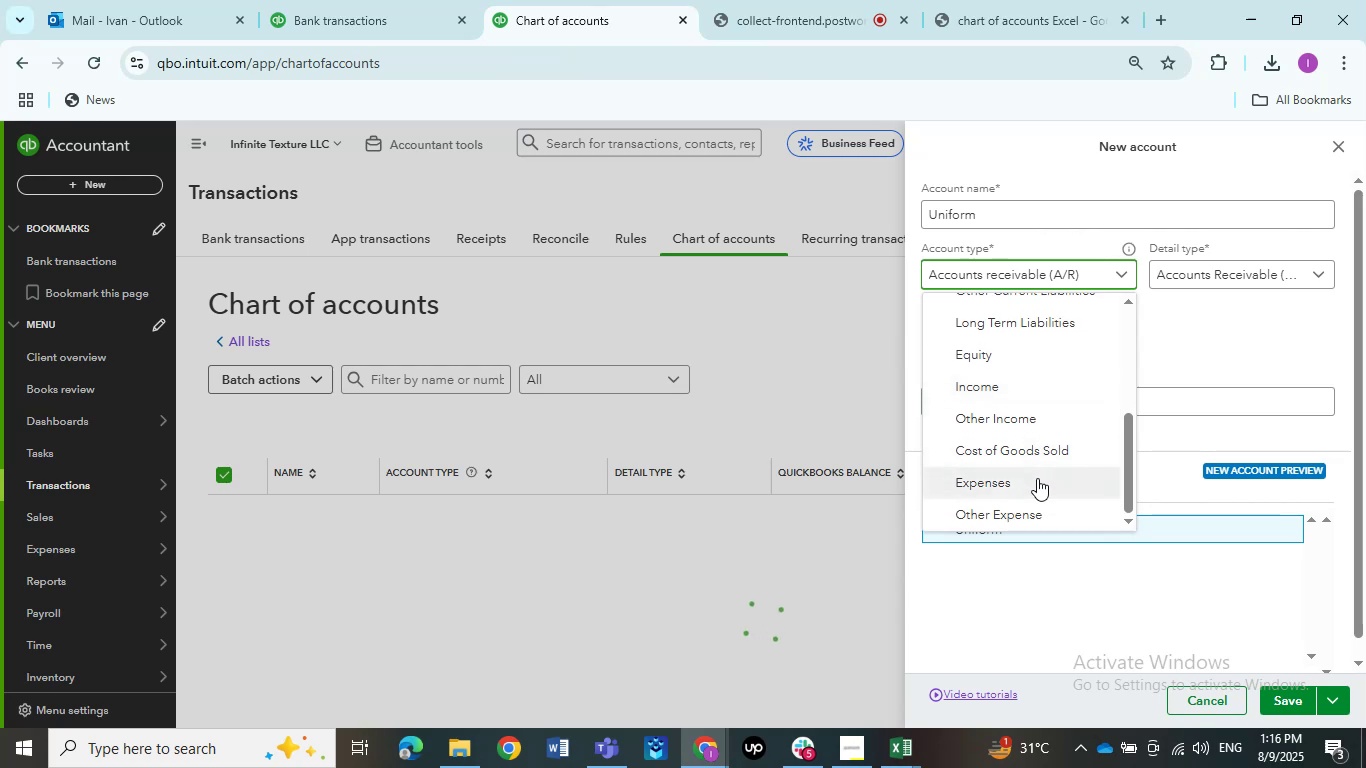 
left_click([1036, 476])
 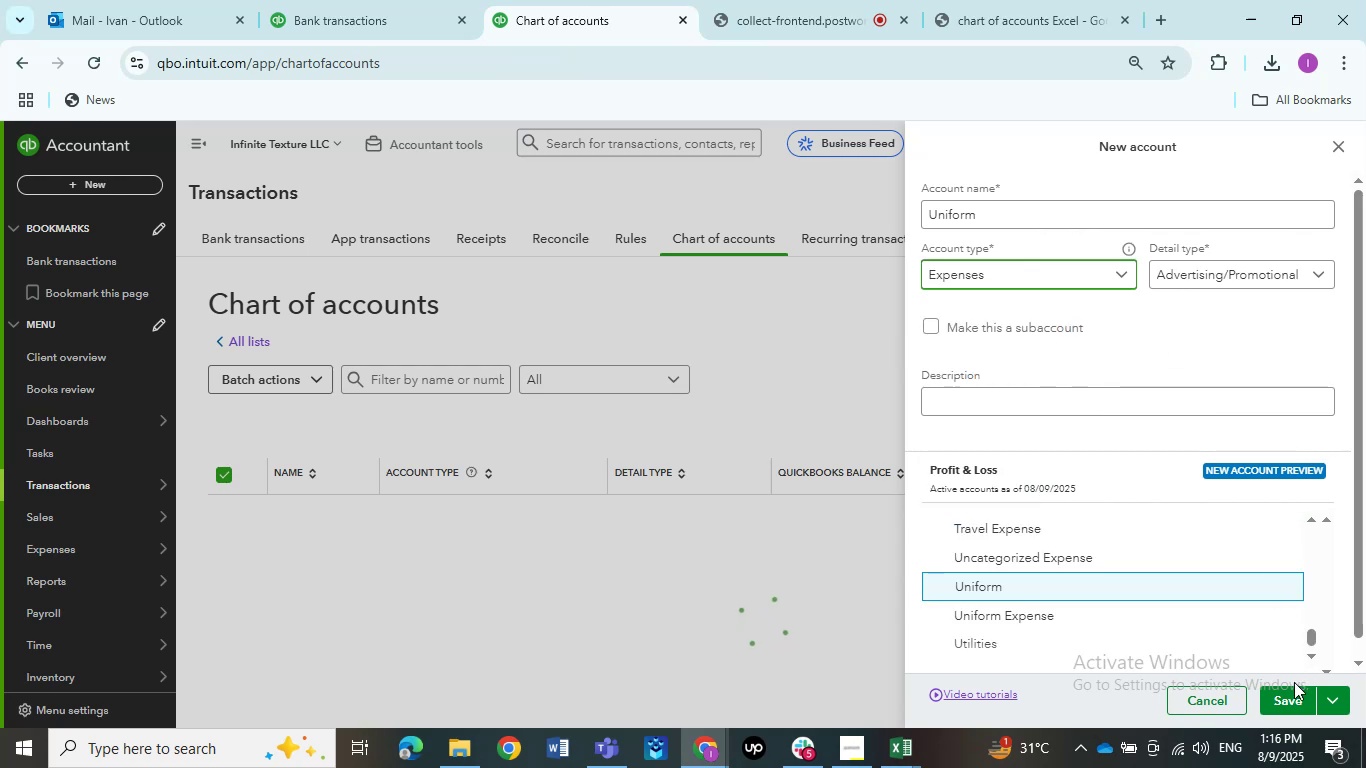 
left_click([1294, 694])
 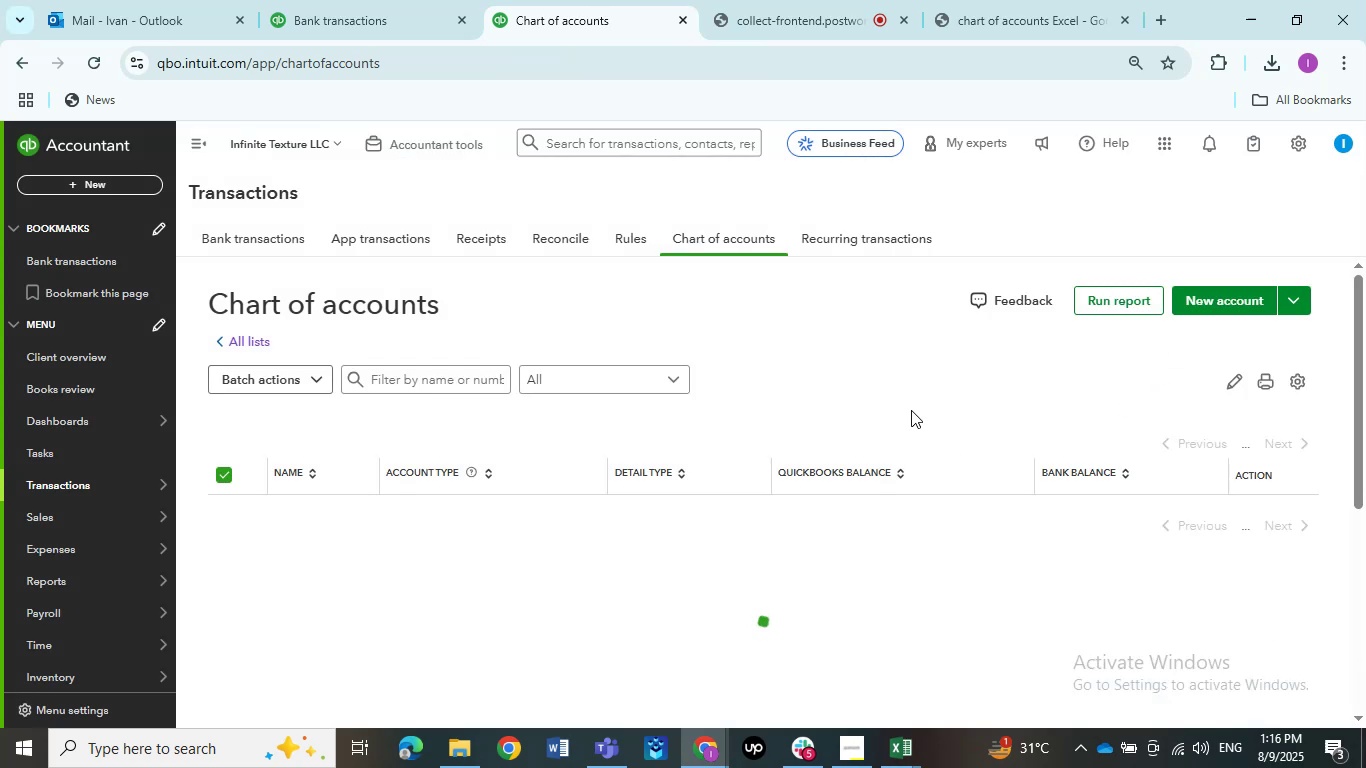 
left_click([260, 0])
 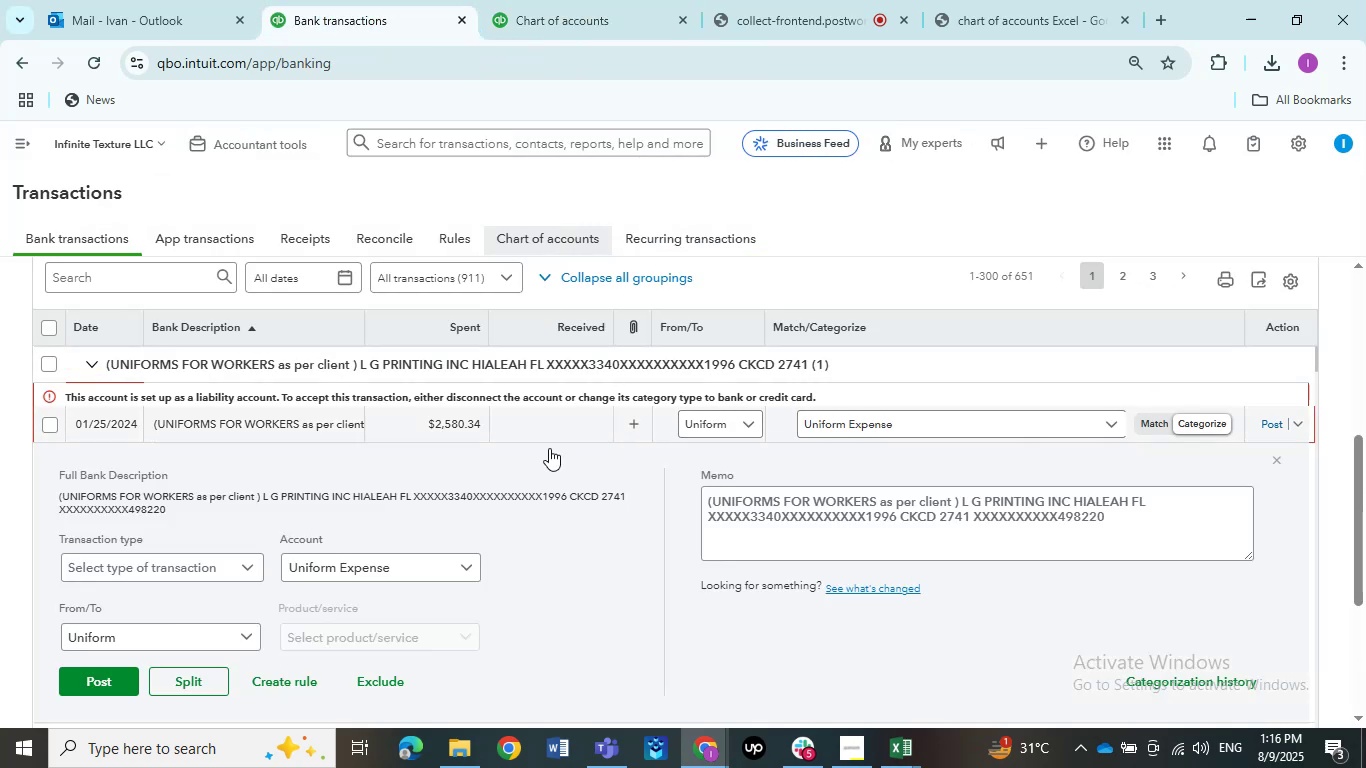 
left_click([436, 564])
 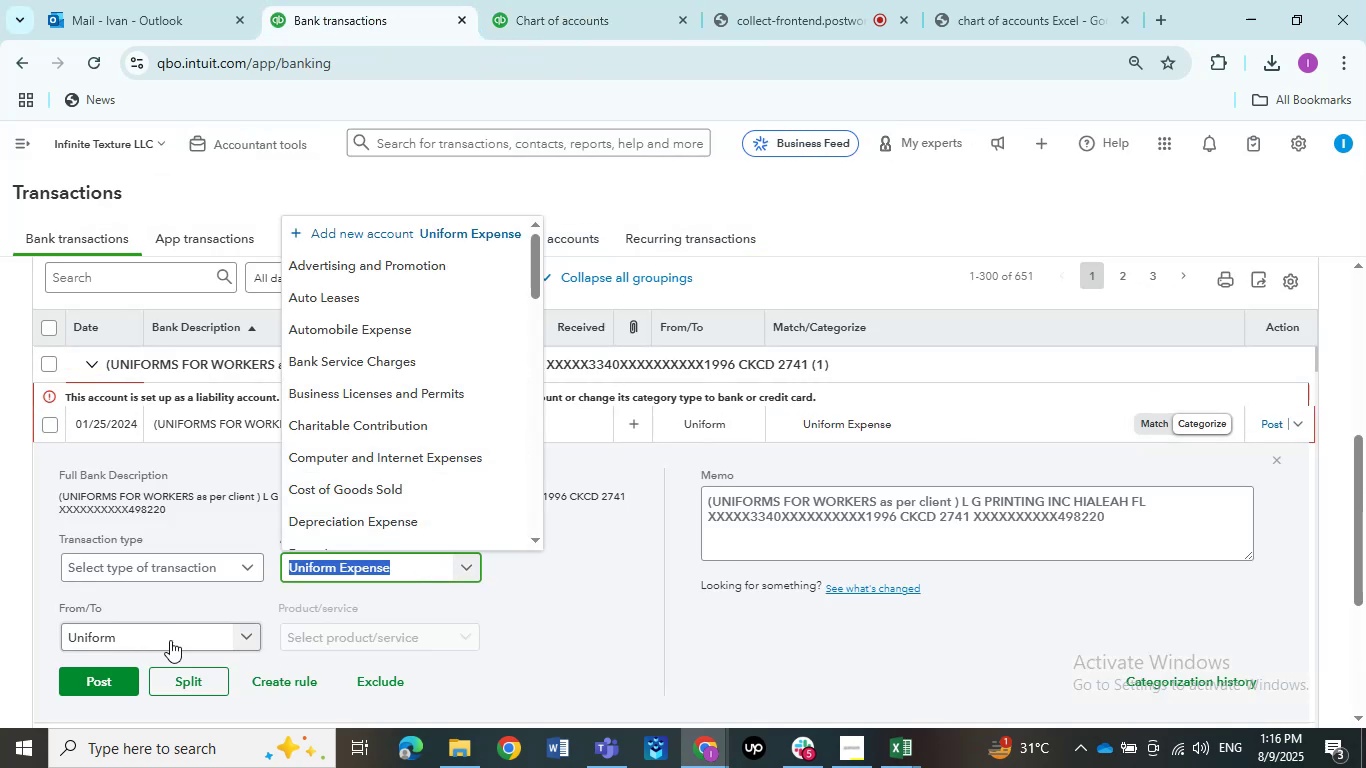 
left_click([160, 642])
 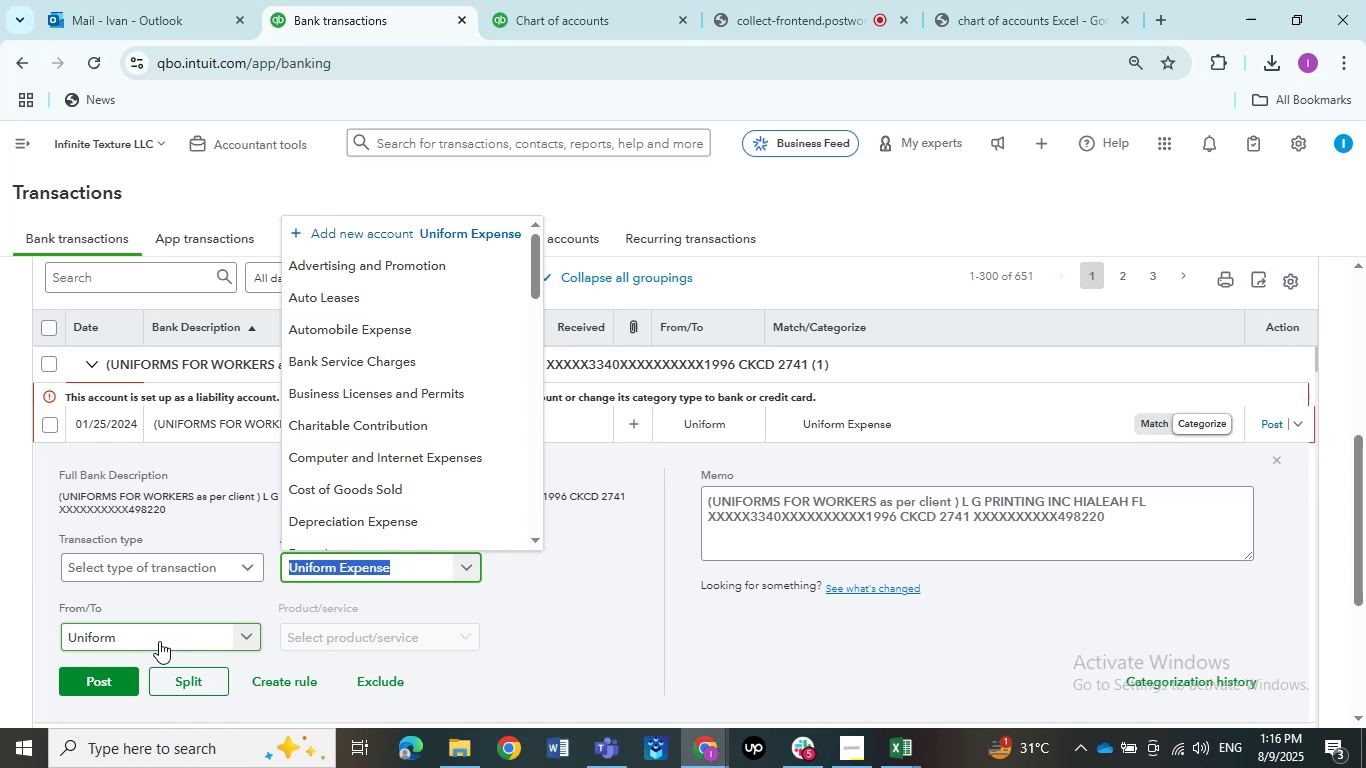 
left_click([159, 641])
 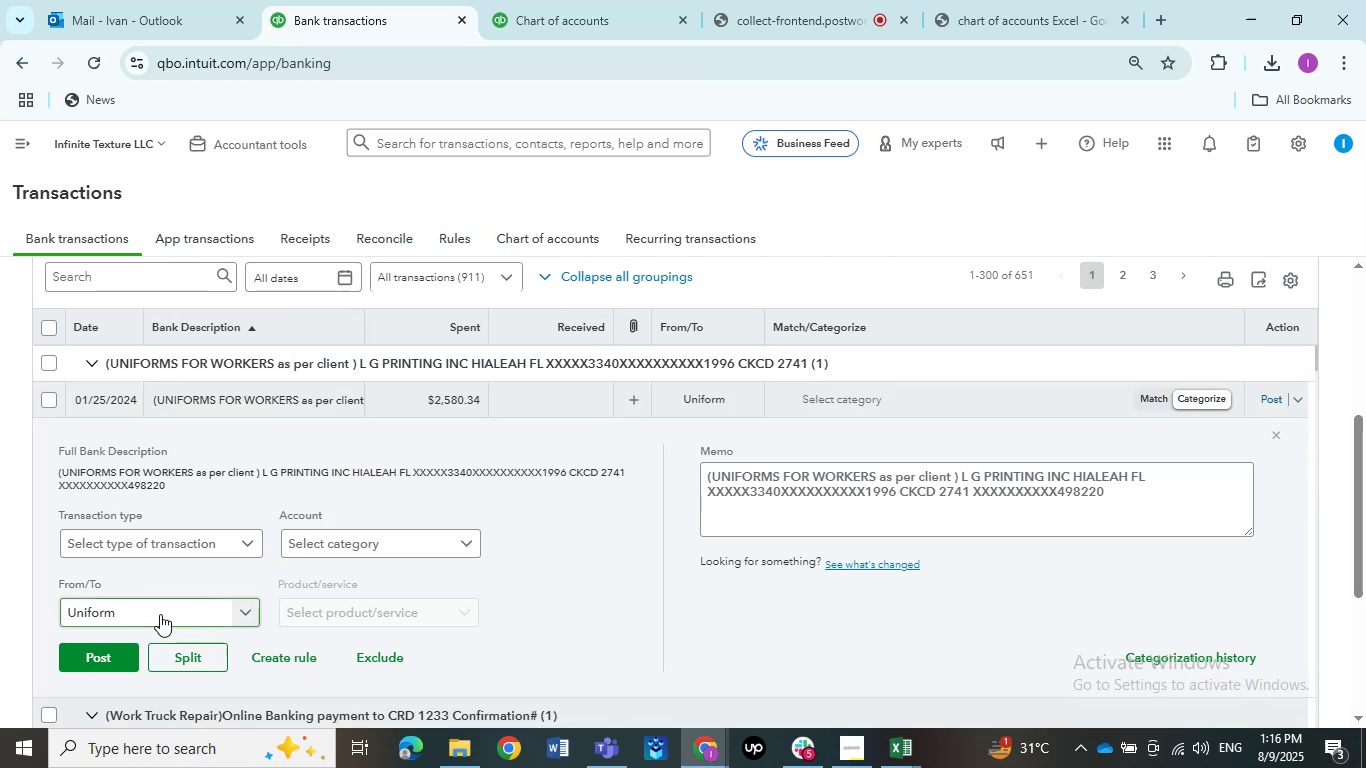 
left_click([161, 612])
 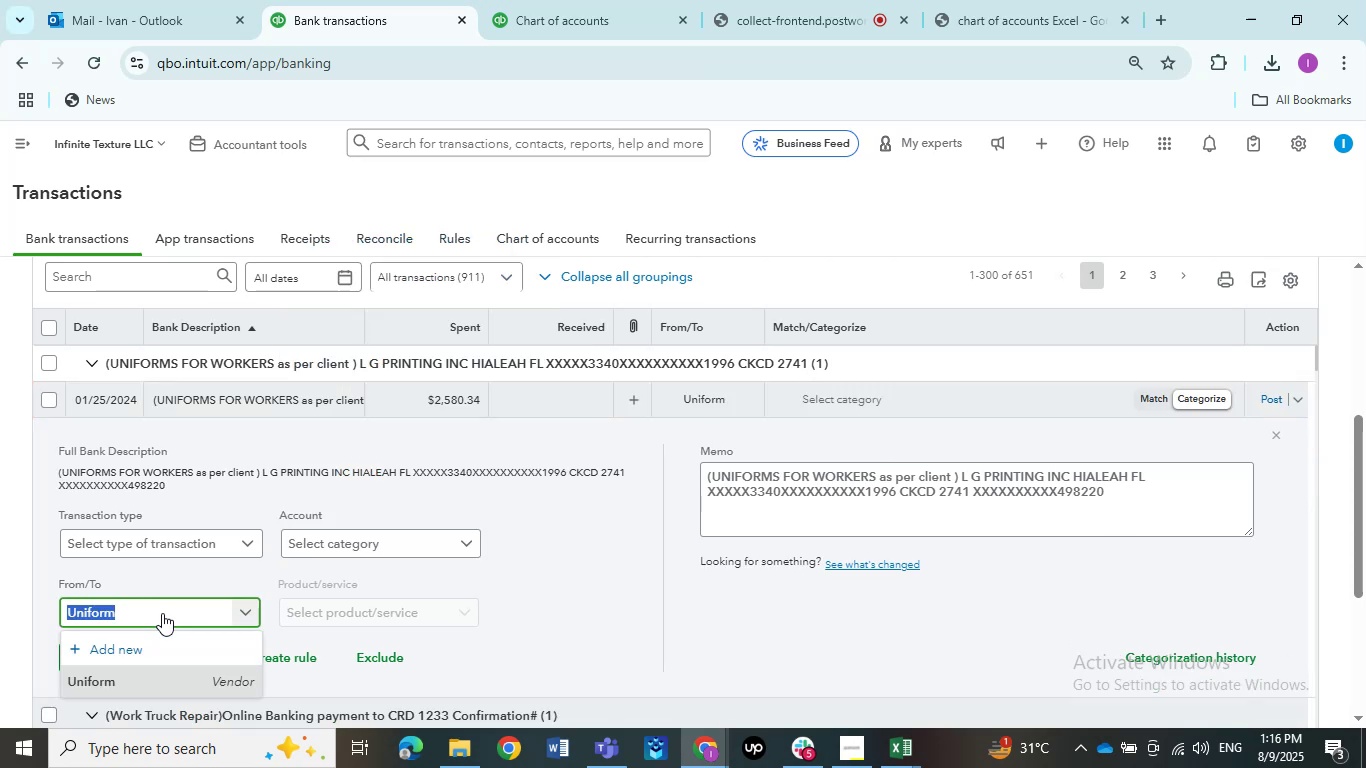 
left_click([162, 613])
 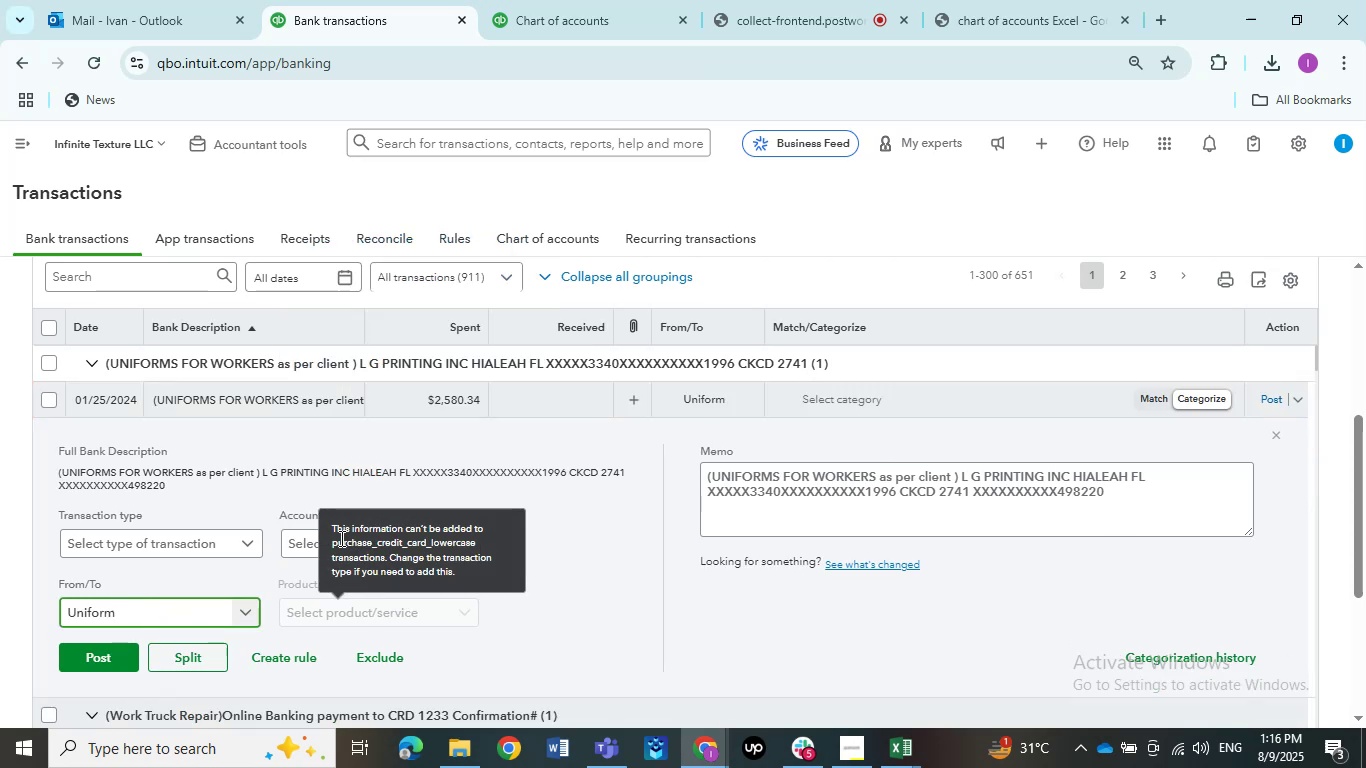 
left_click([306, 542])
 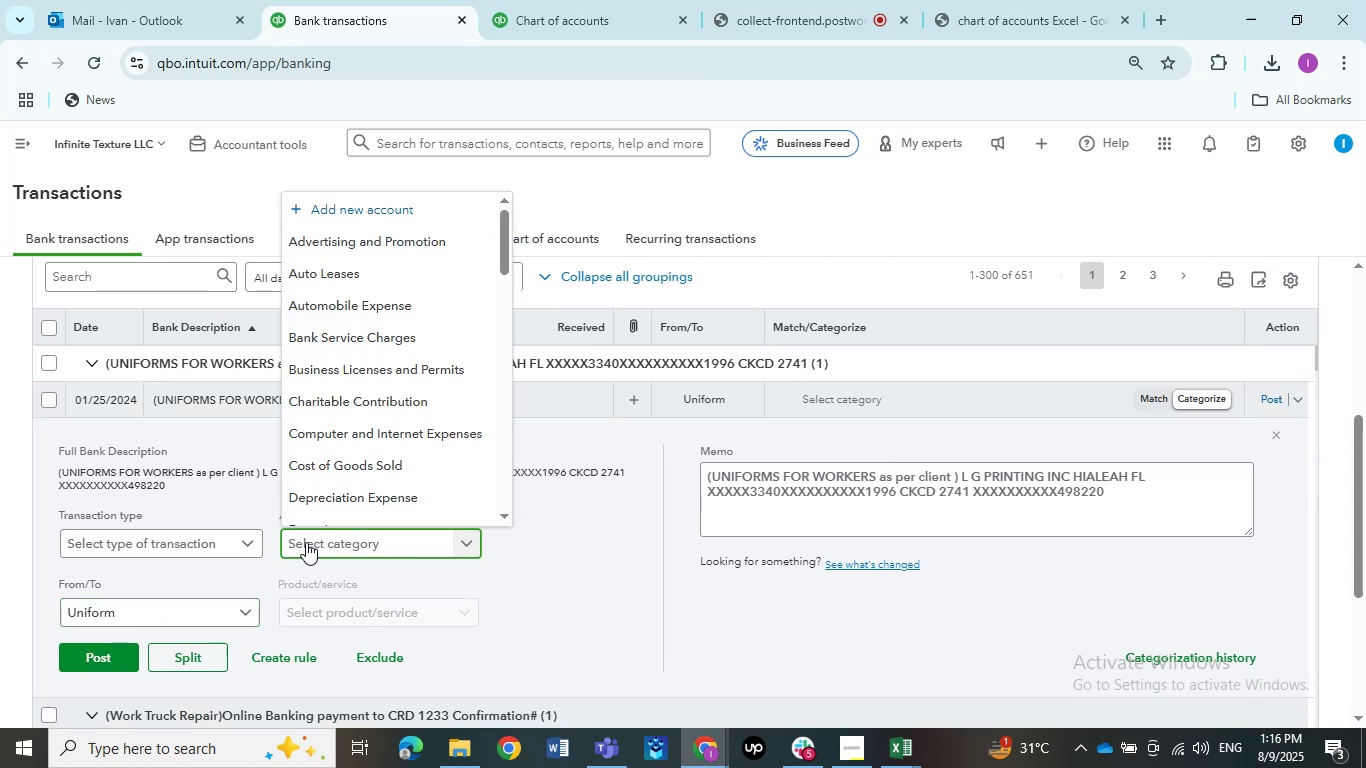 
type(unid)
key(Backspace)
type(form)
 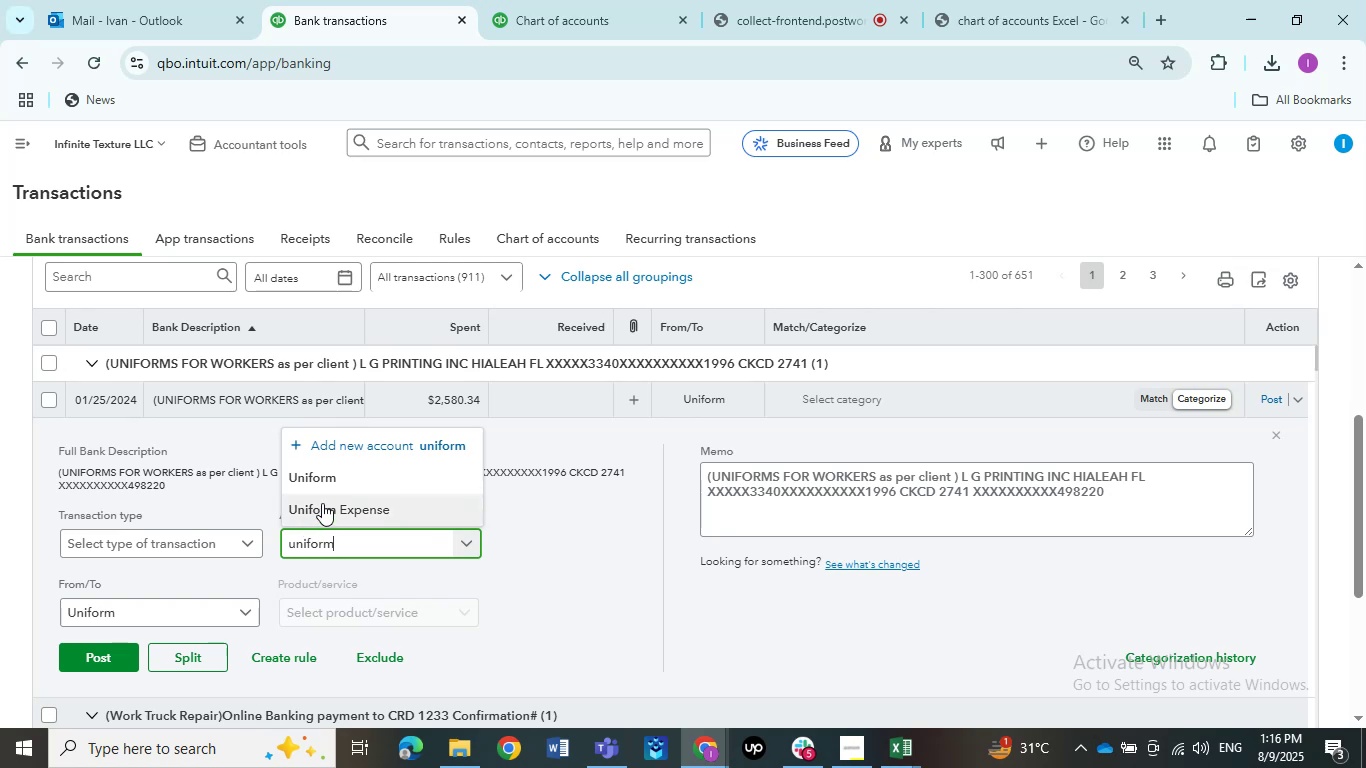 
left_click([330, 487])
 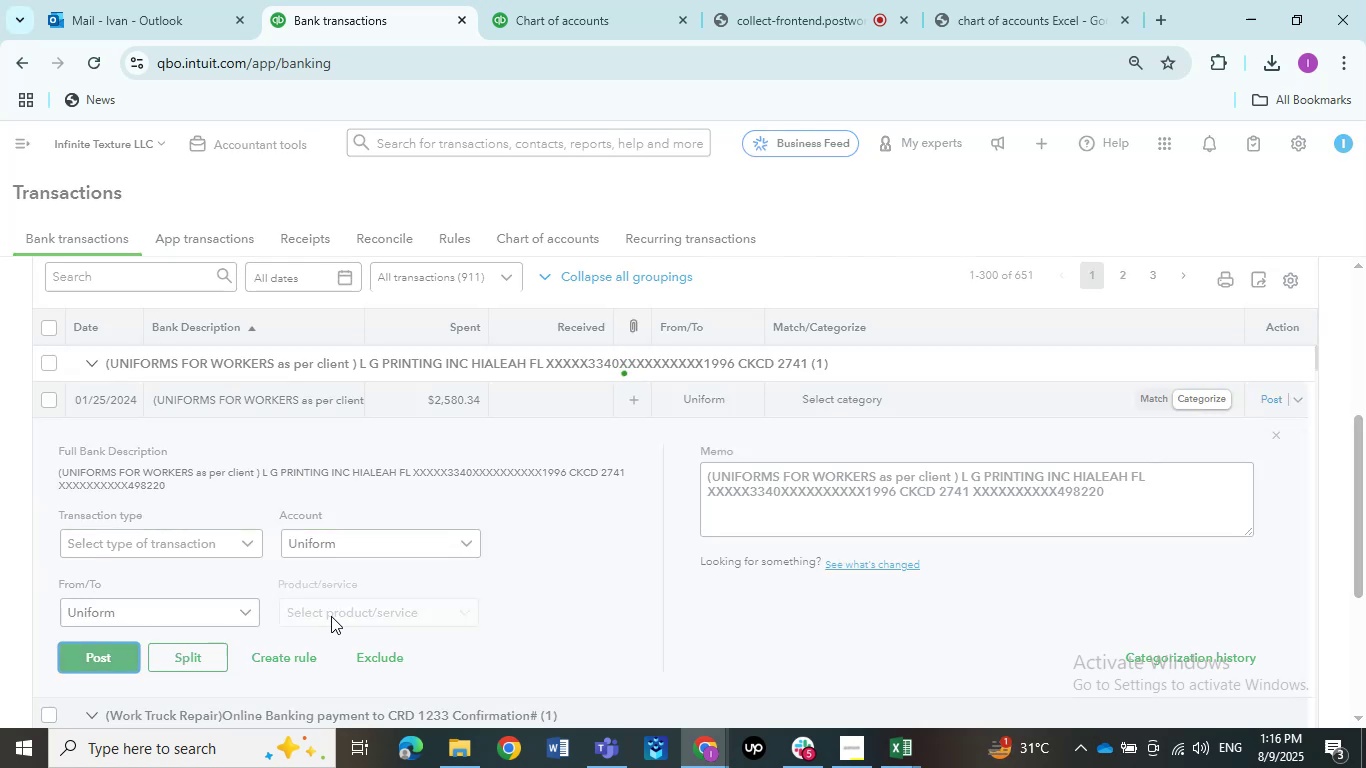 
wait(12.07)
 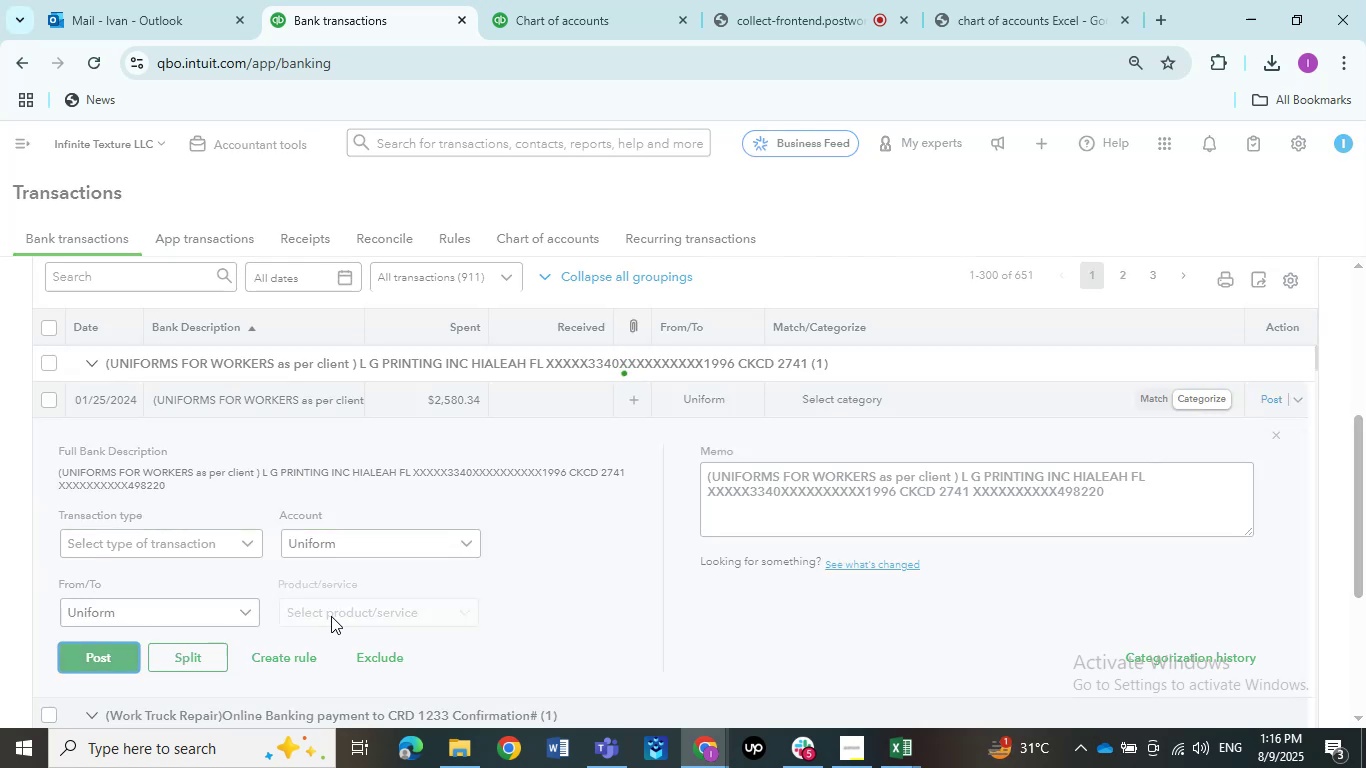 
left_click([298, 420])
 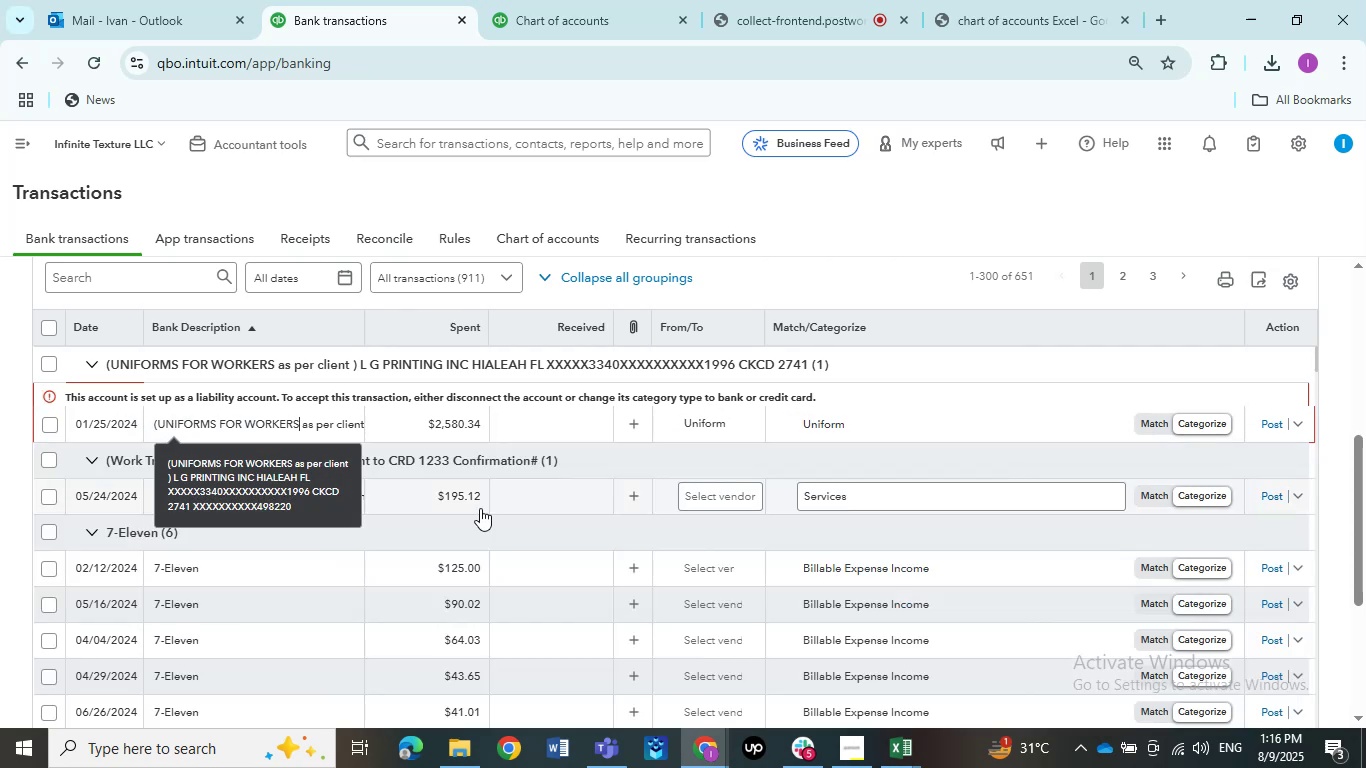 
left_click([275, 508])
 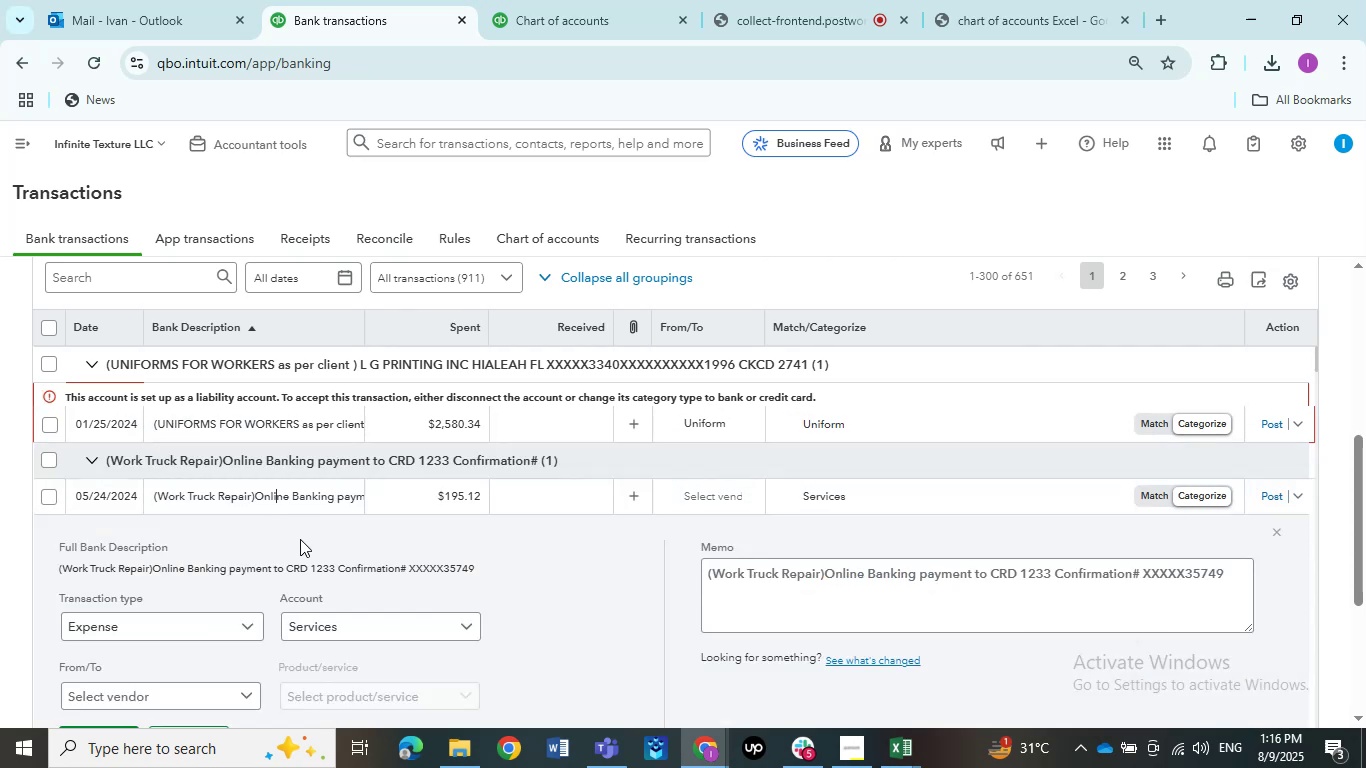 
scroll: coordinate [293, 516], scroll_direction: down, amount: 1.0
 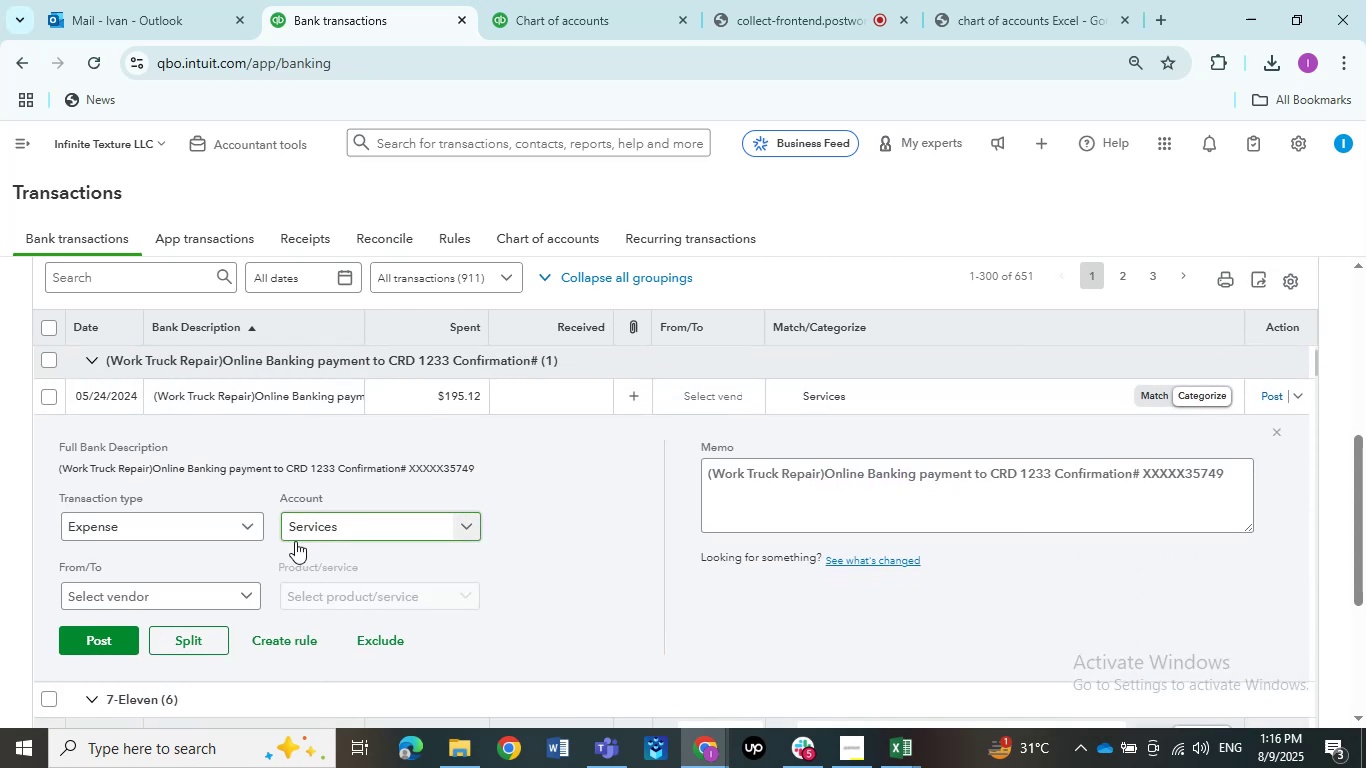 
left_click([332, 524])
 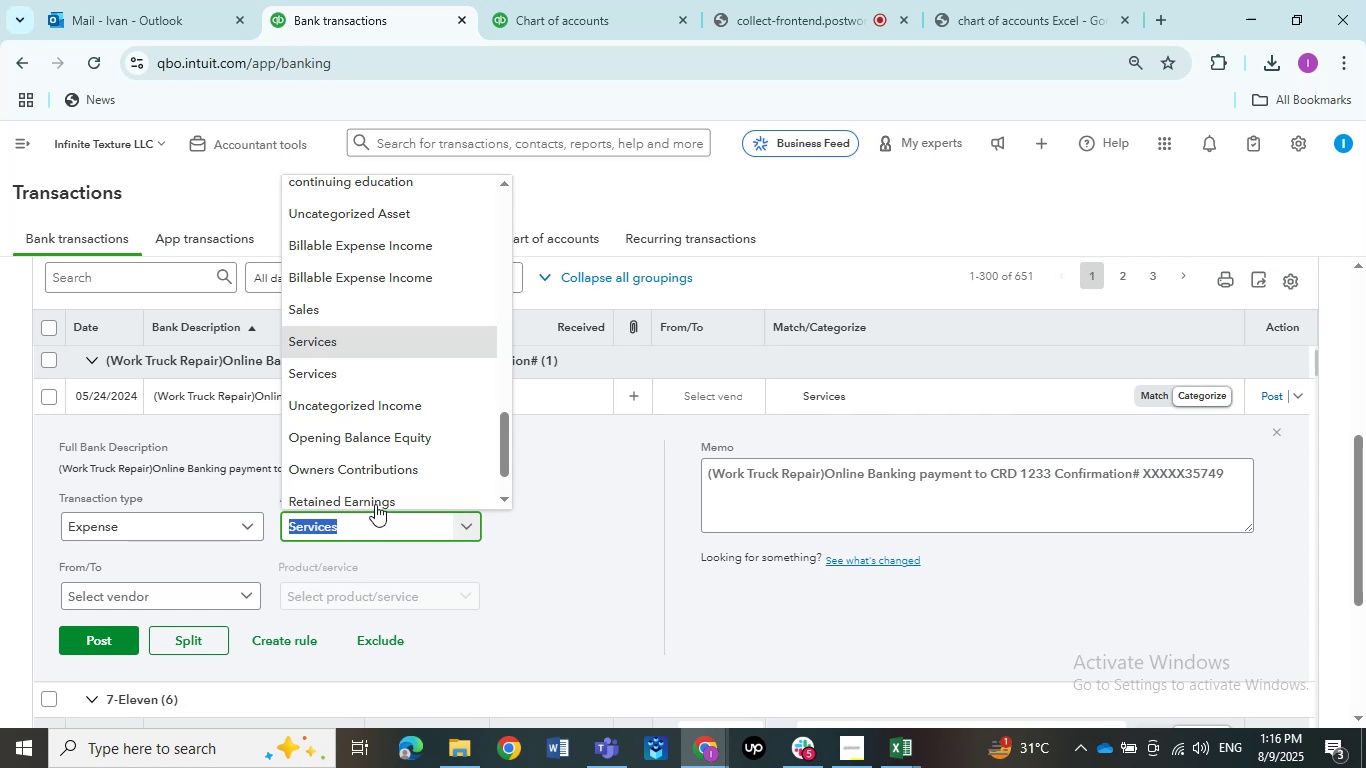 
scroll: coordinate [388, 474], scroll_direction: up, amount: 20.0
 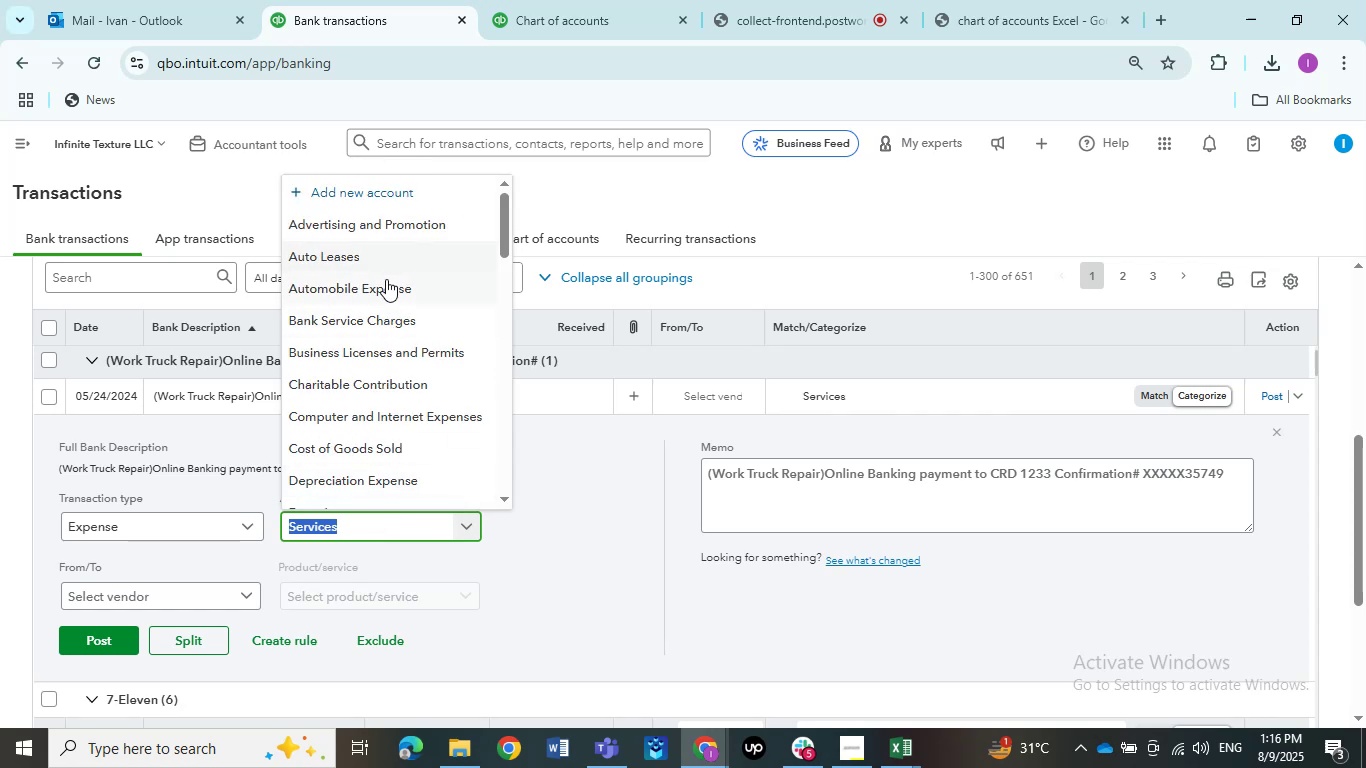 
left_click([386, 286])
 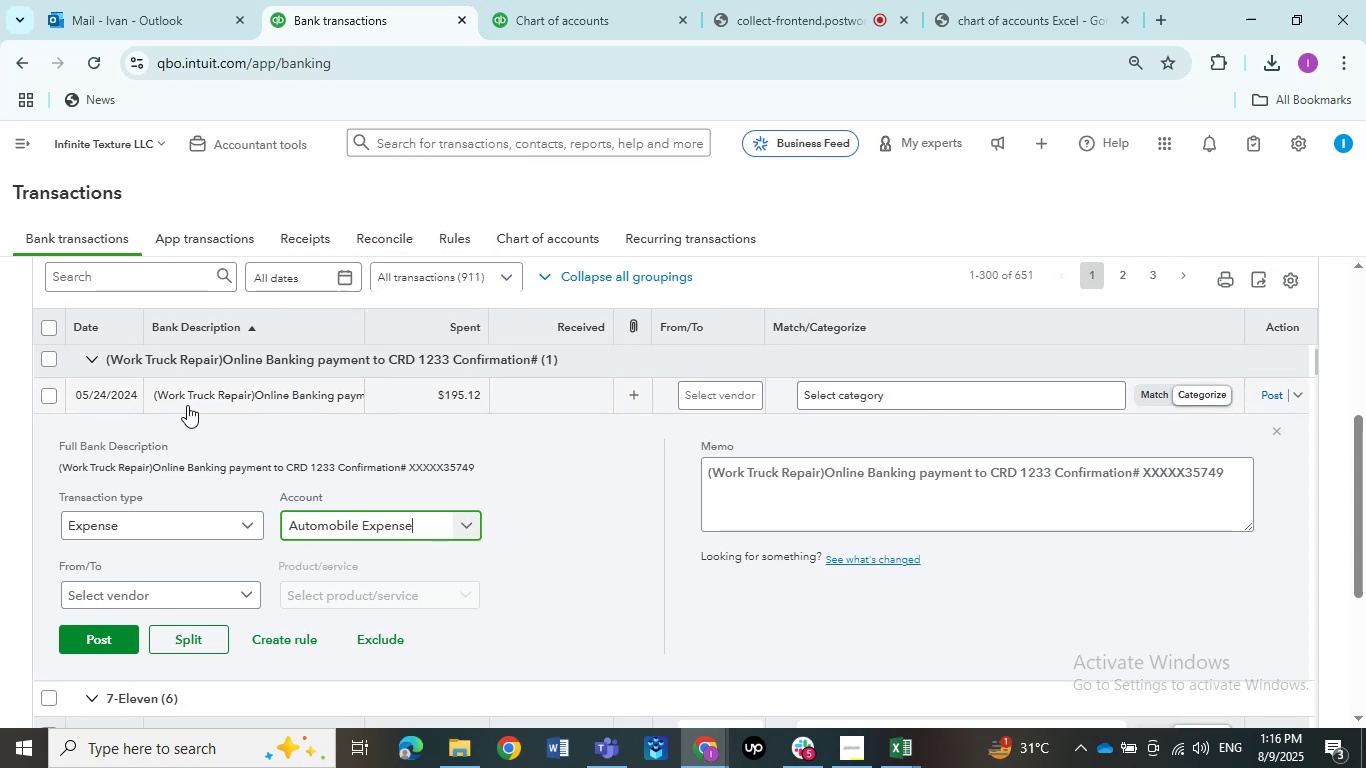 
wait(8.14)
 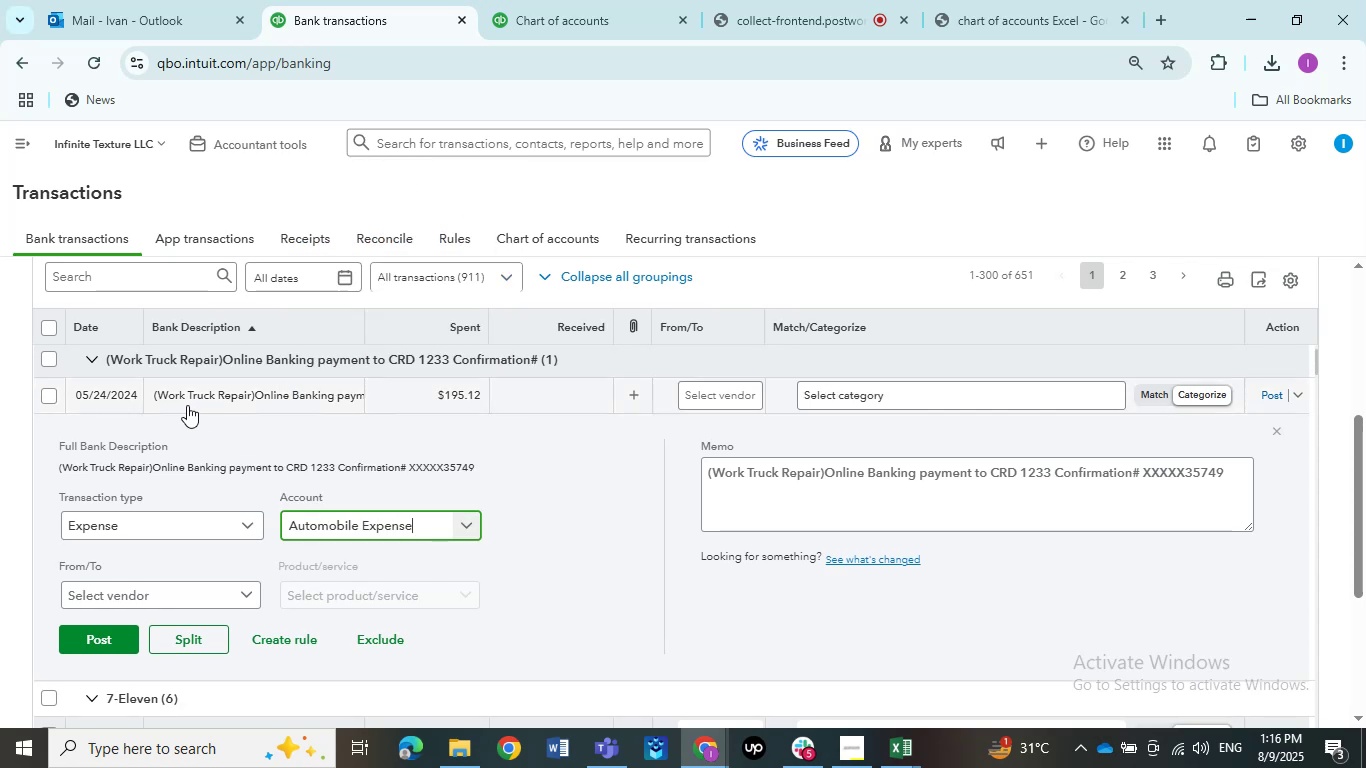 
left_click([326, 520])
 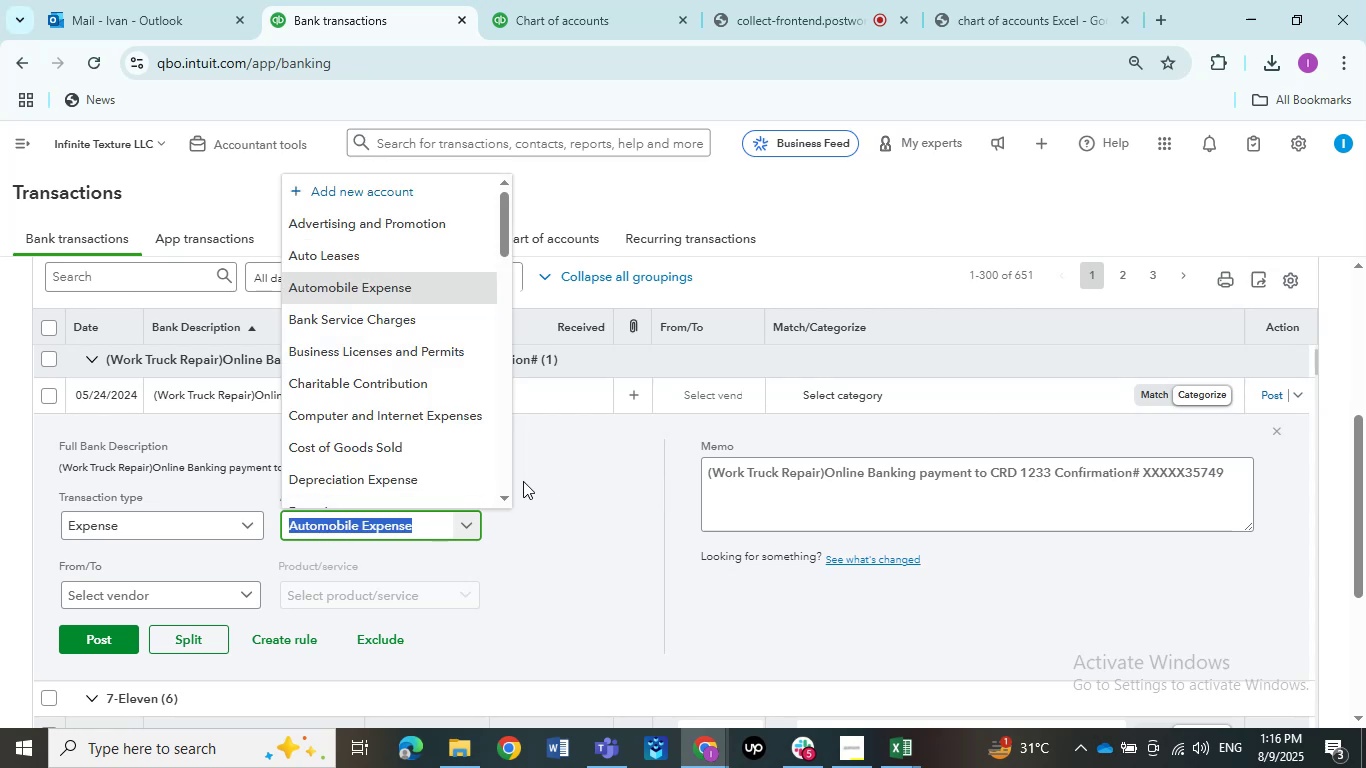 
left_click([548, 481])
 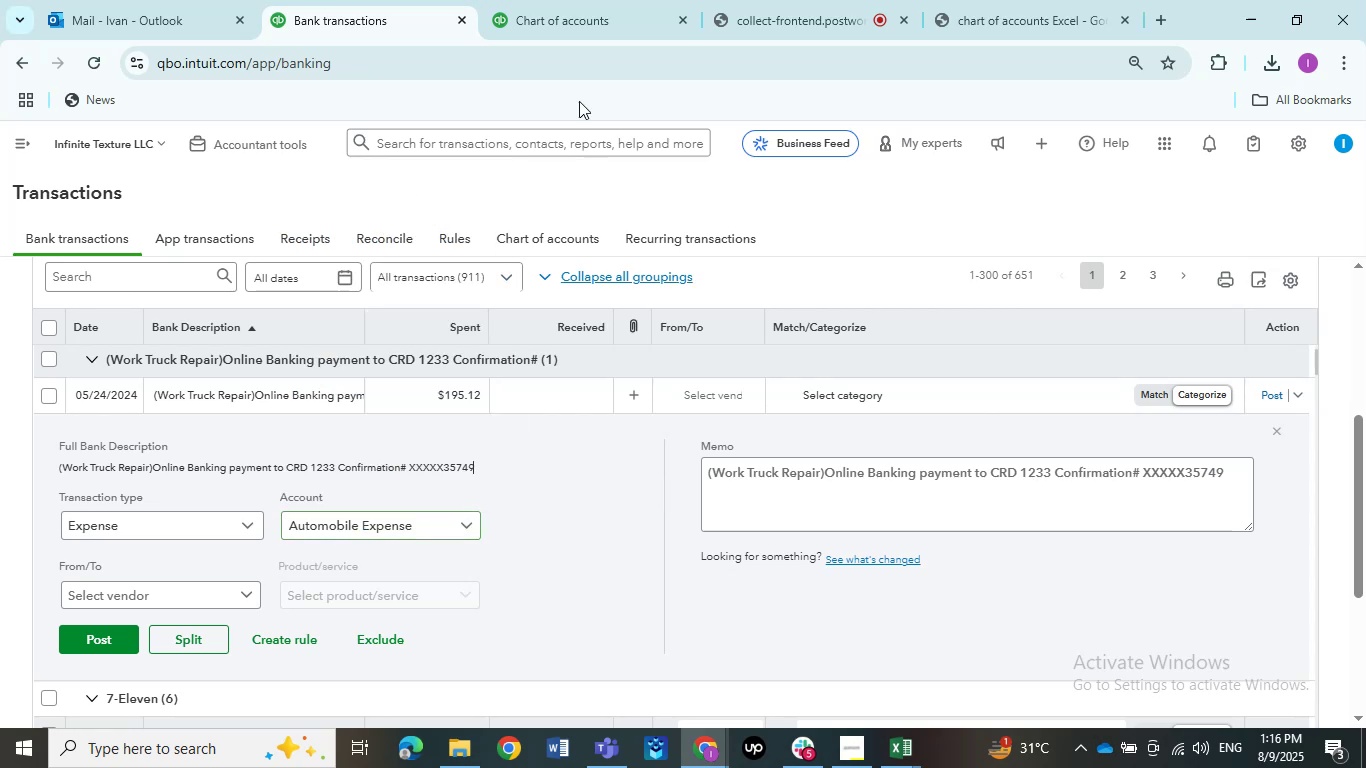 
mouse_move([525, 47])
 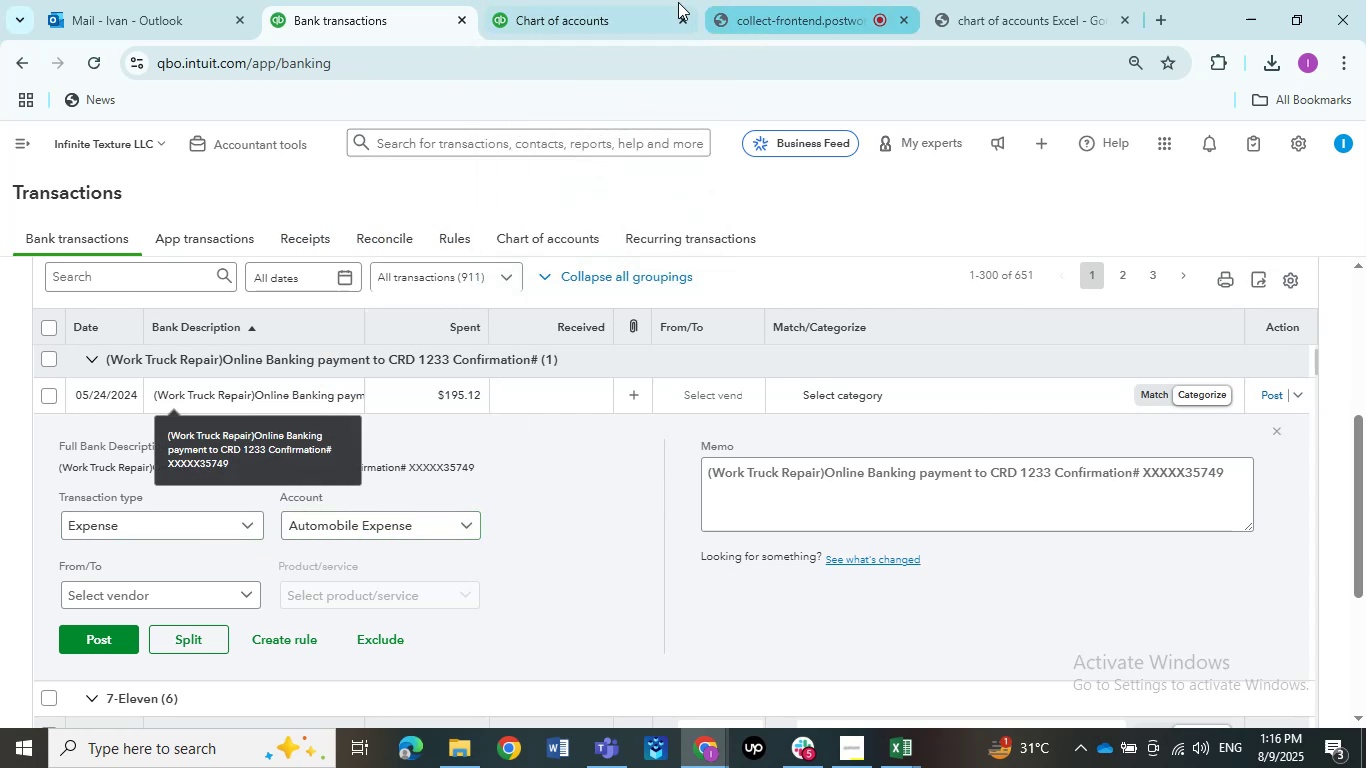 
left_click([642, 0])
 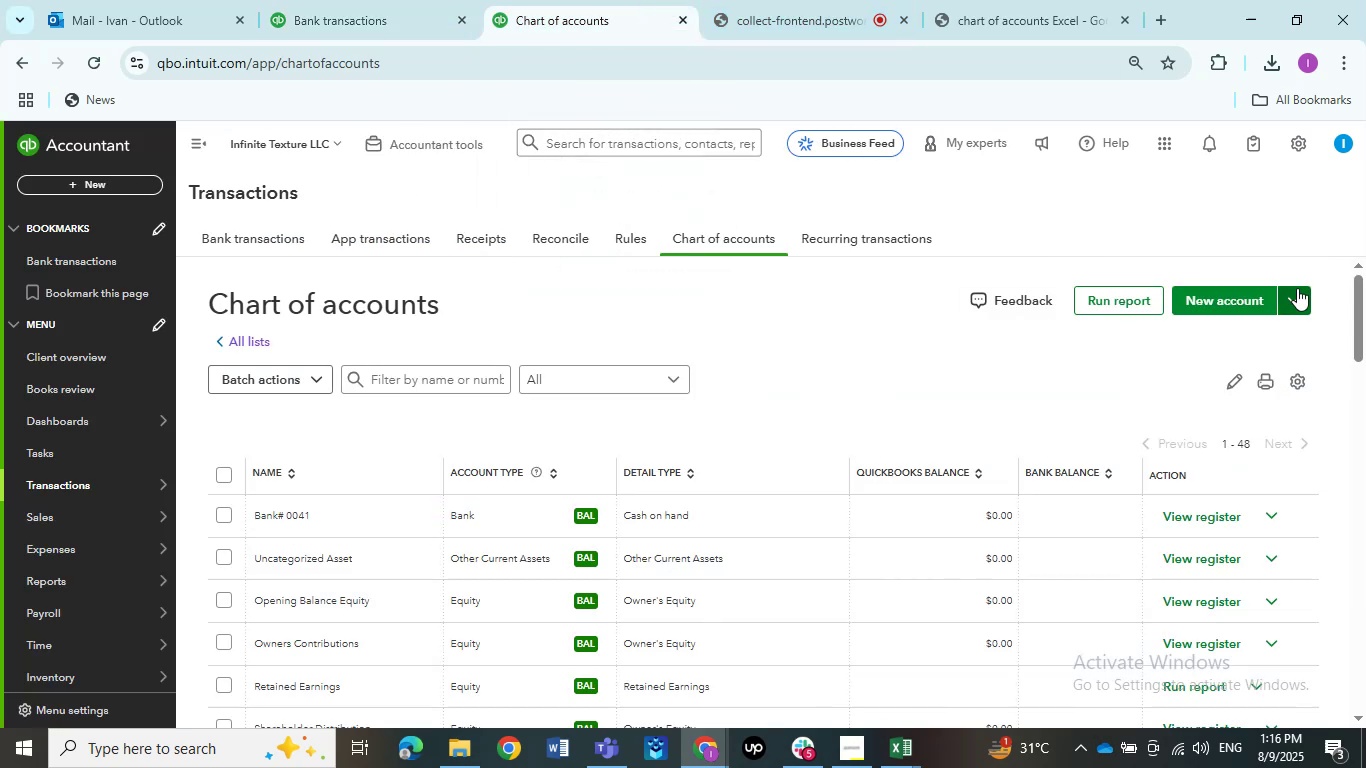 
left_click([1297, 288])
 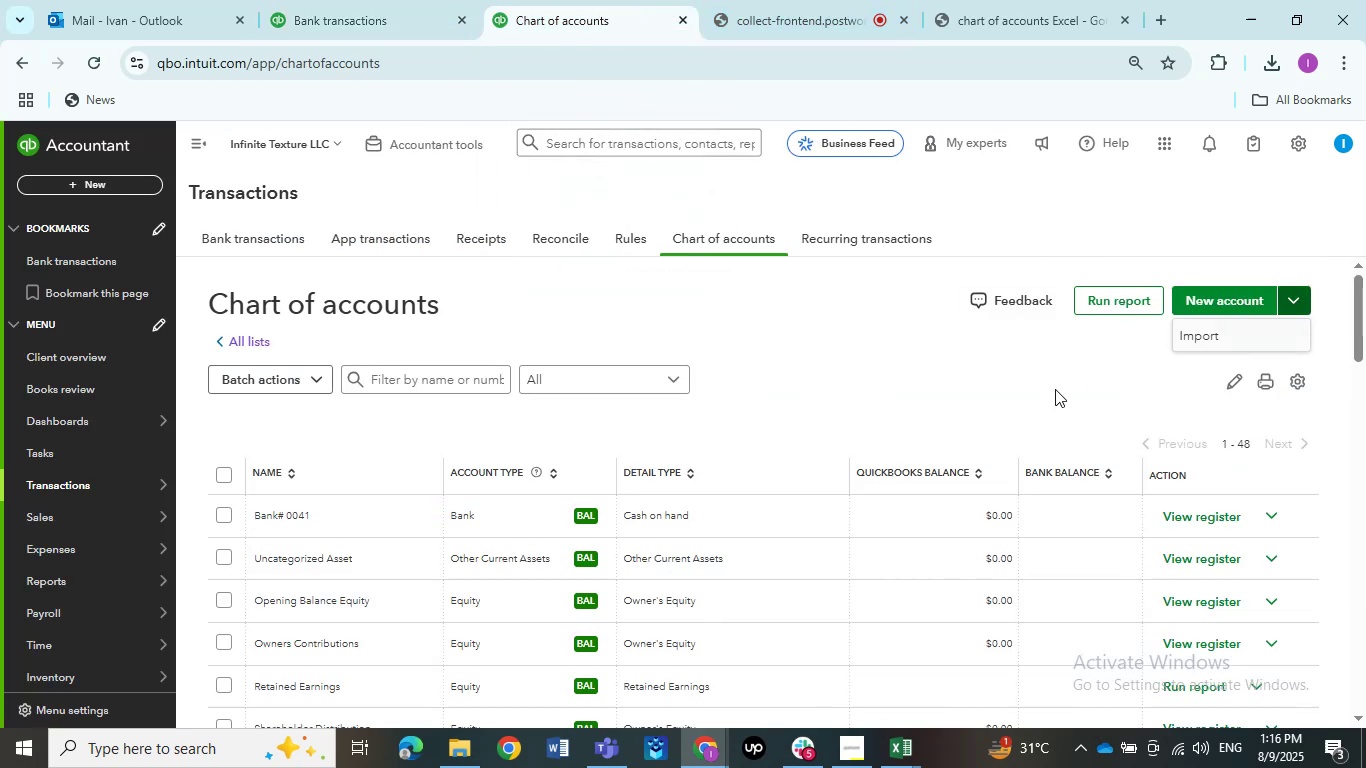 
left_click([1053, 393])
 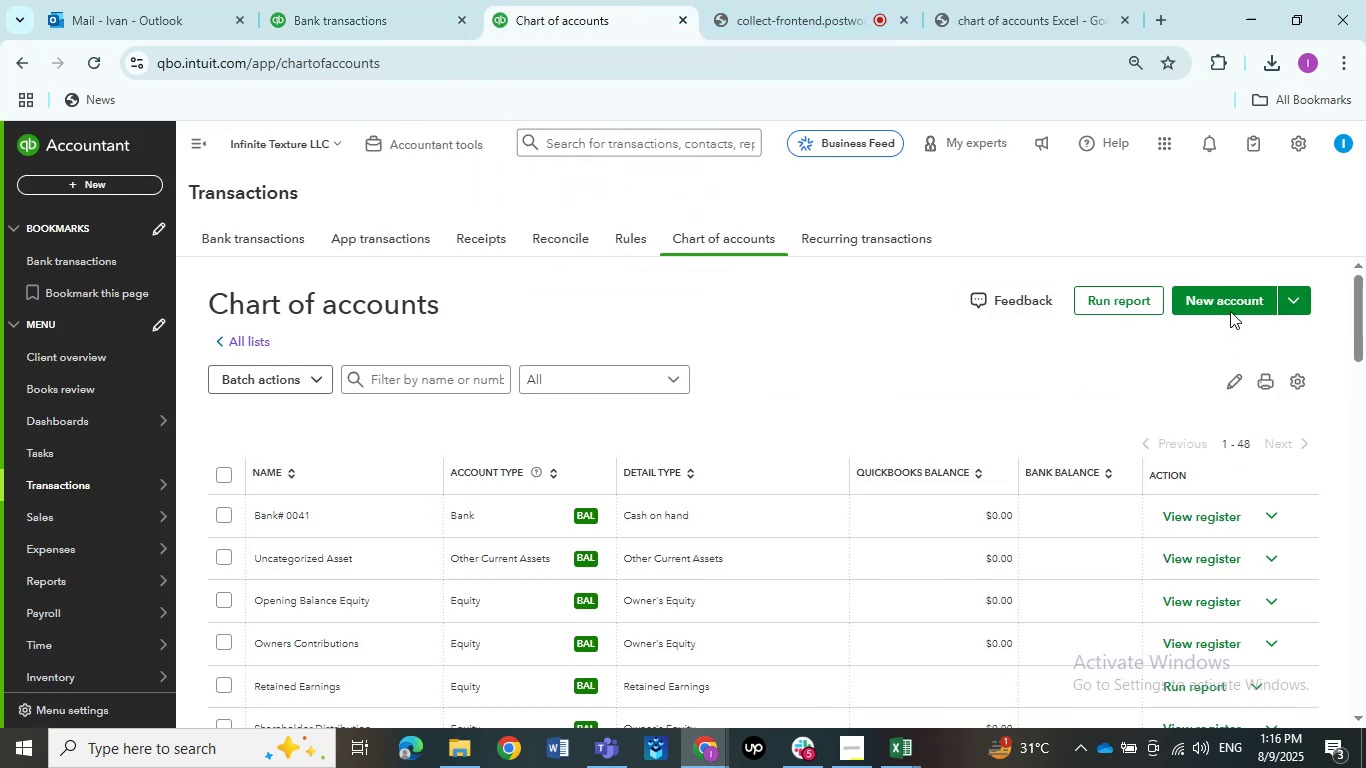 
left_click([1230, 300])
 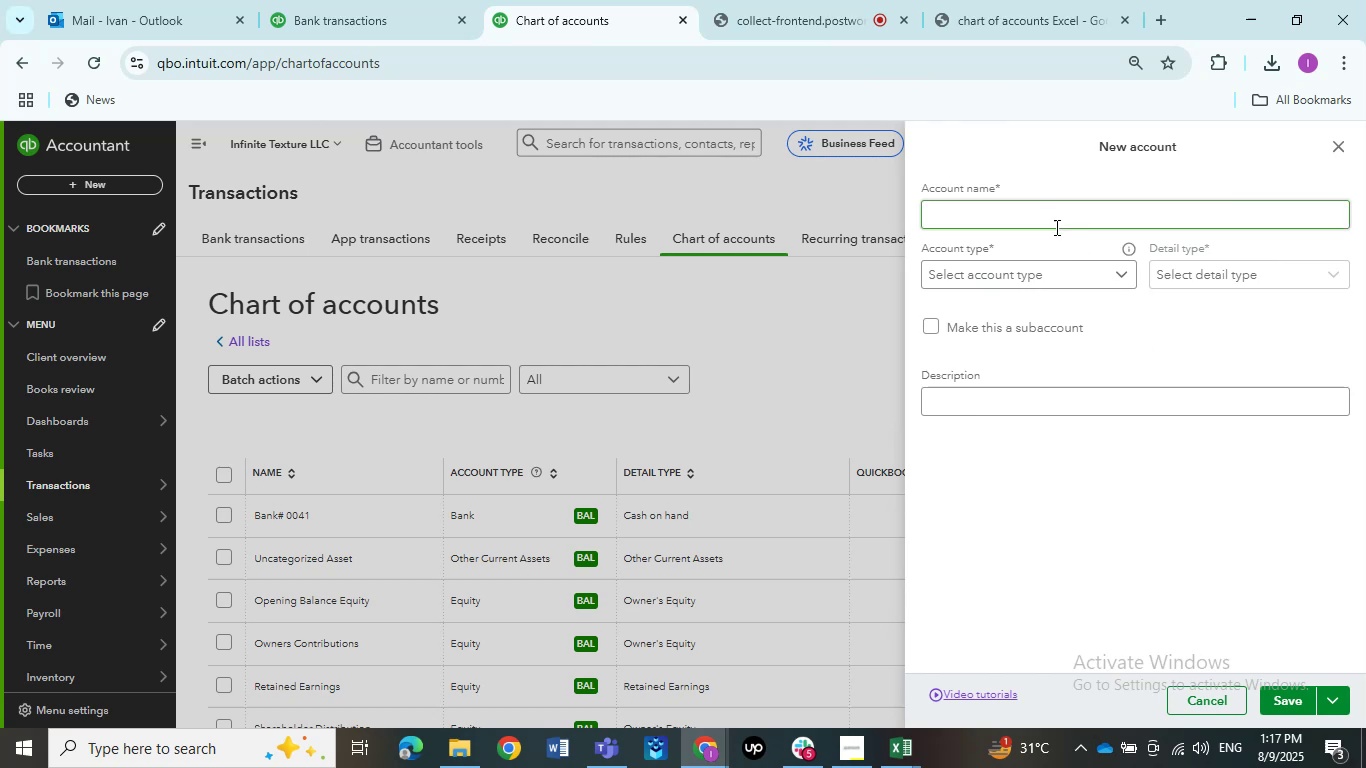 
left_click([983, 329])
 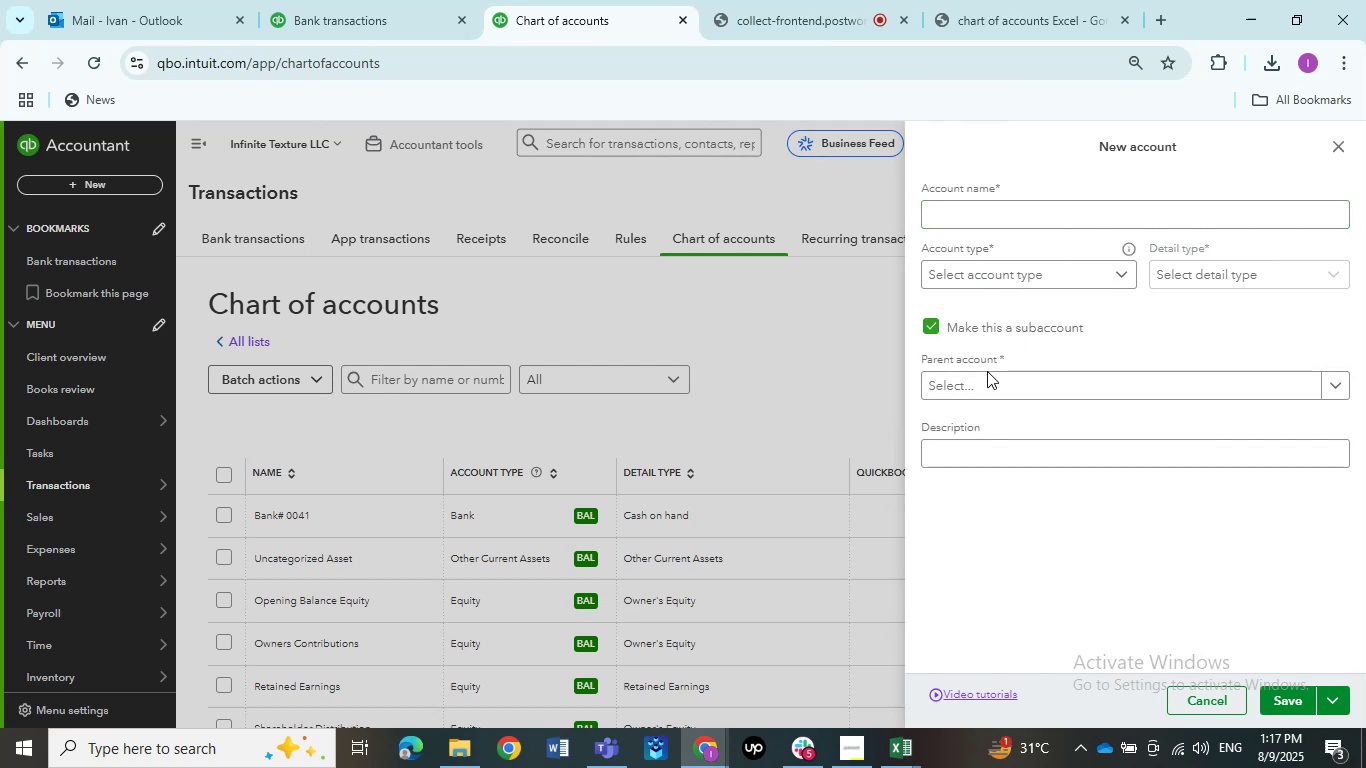 
left_click([987, 378])
 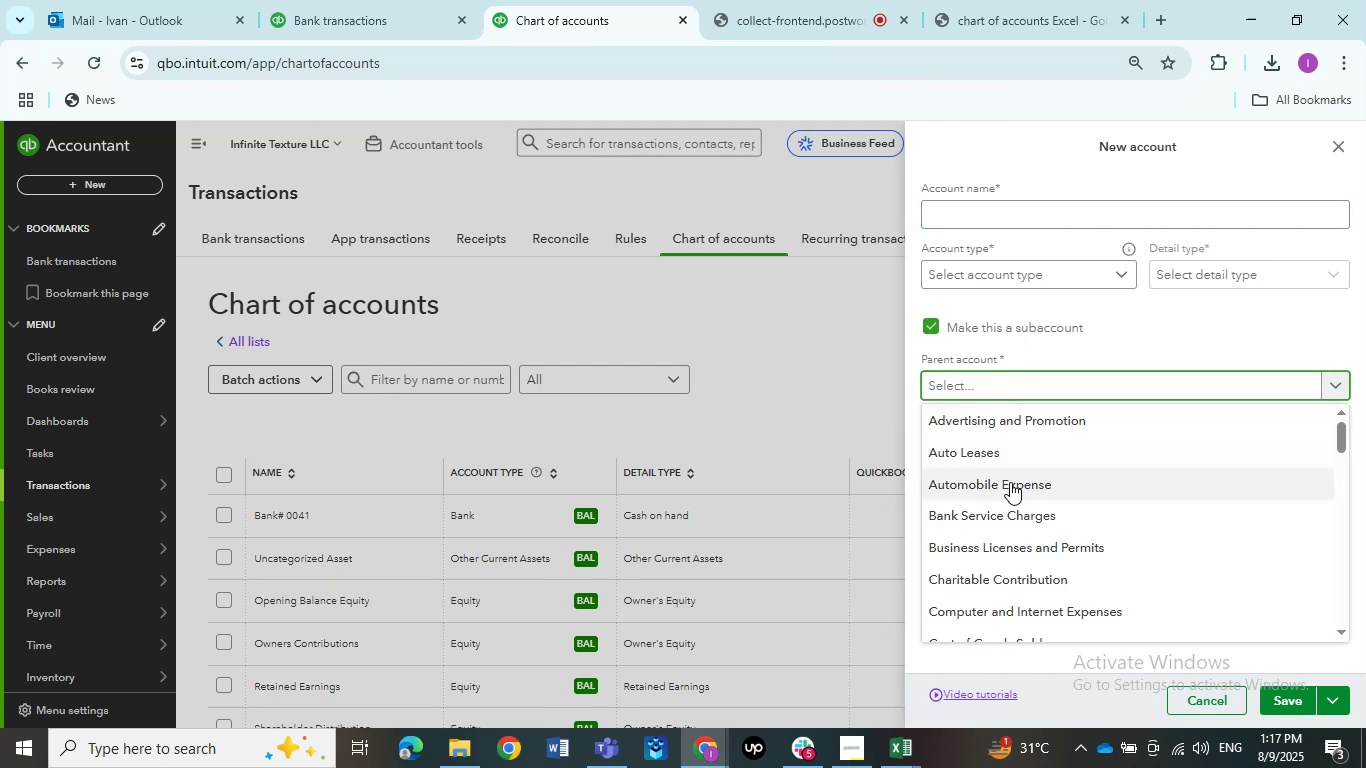 
left_click([1010, 487])
 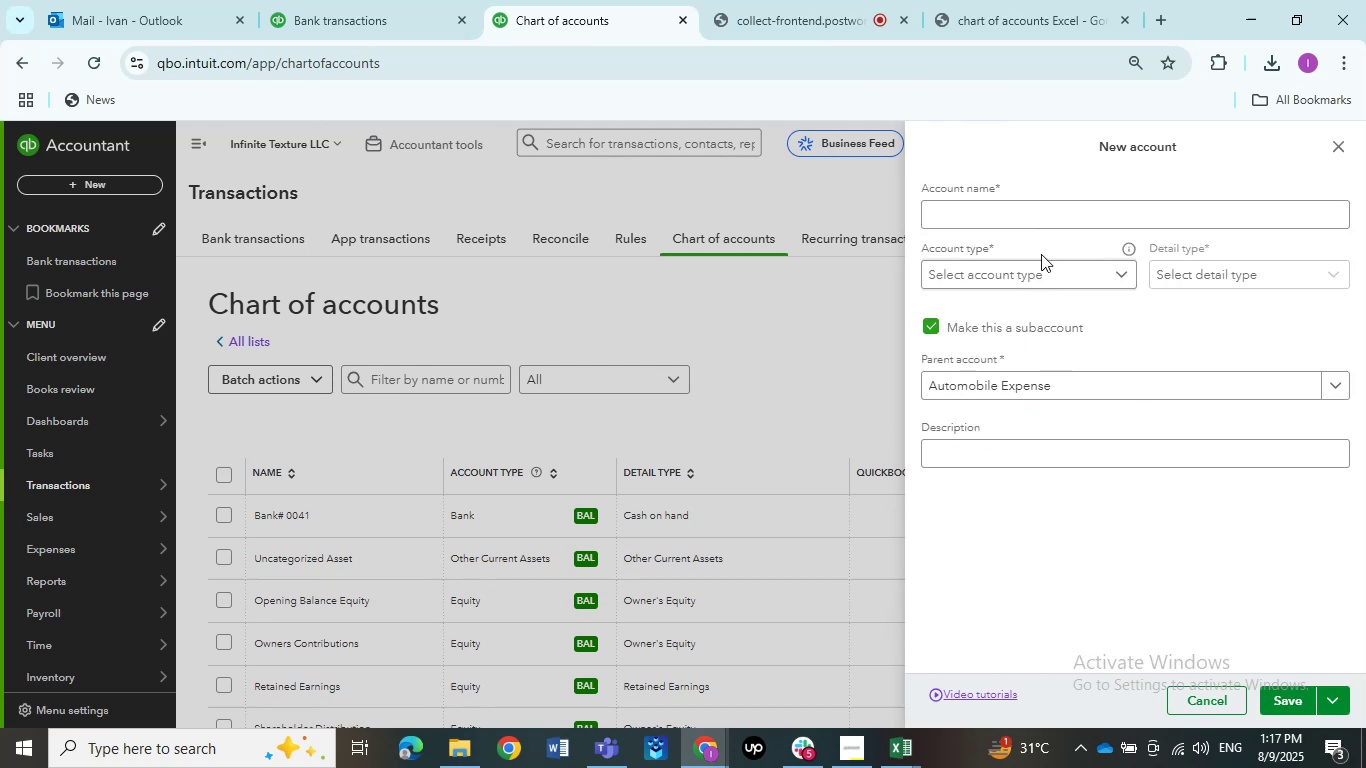 
left_click([1033, 205])
 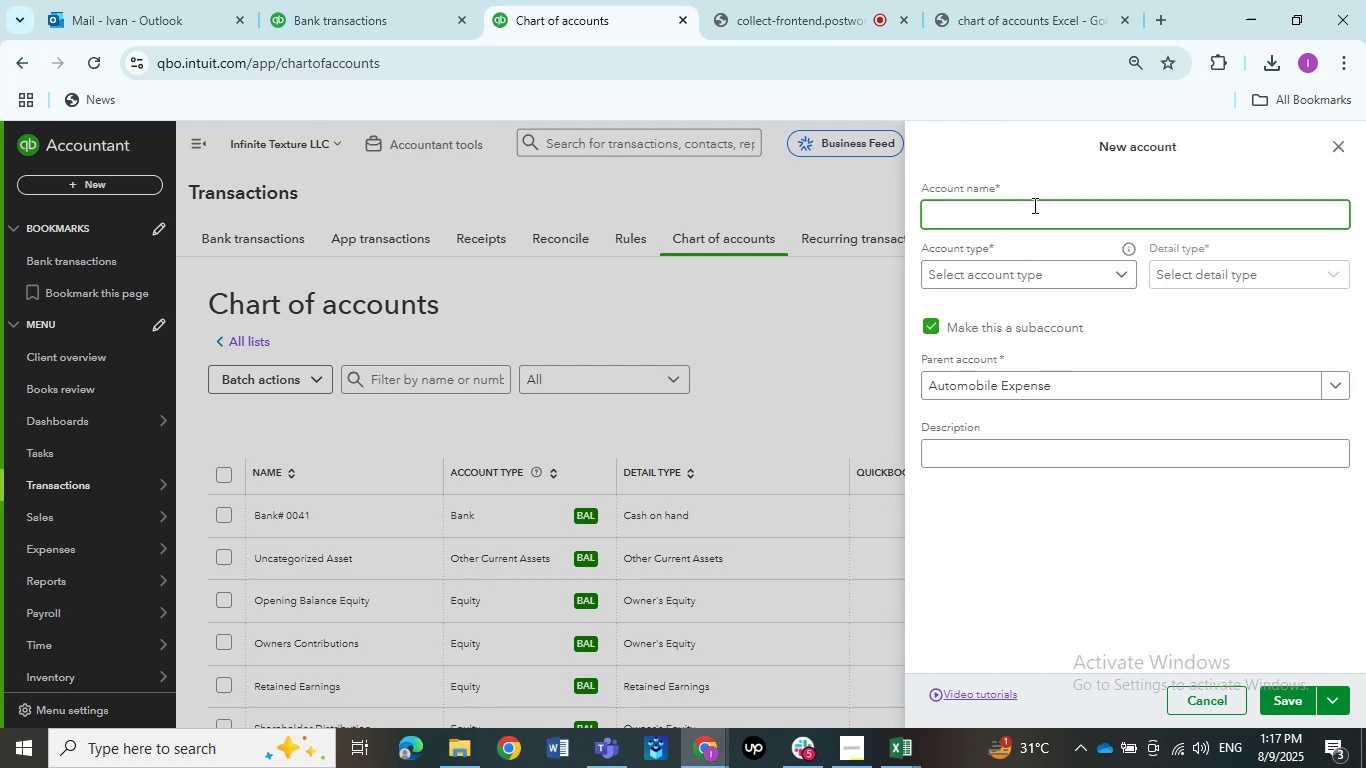 
type(Repair & Maintenance)
 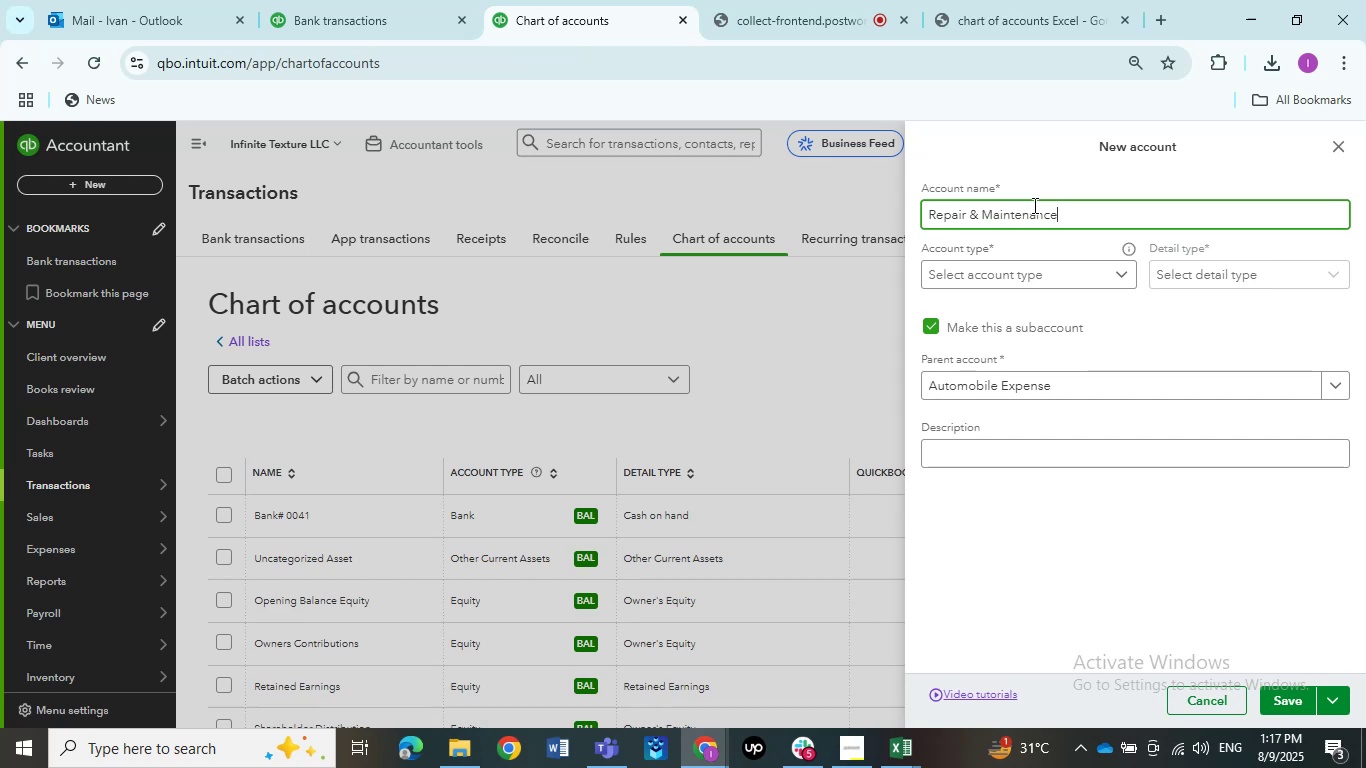 
left_click([962, 216])
 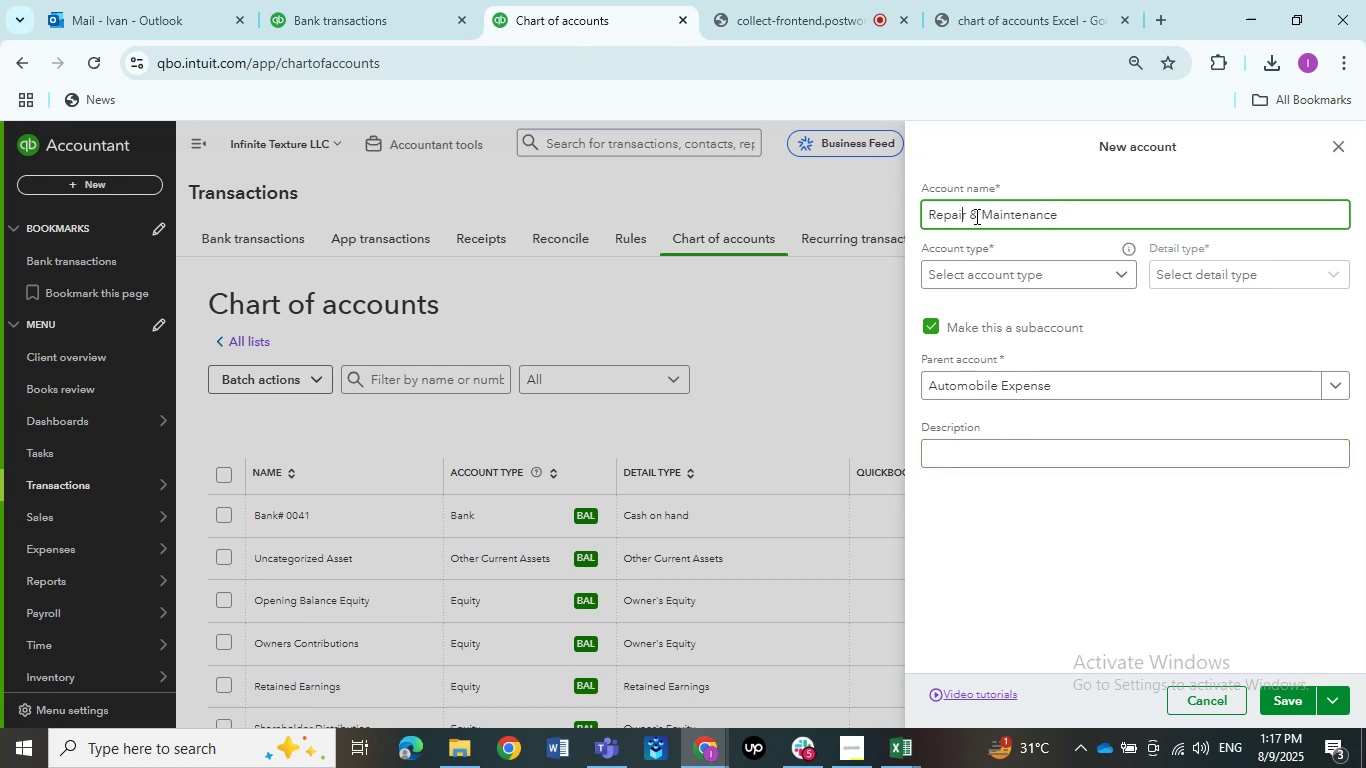 
key(ArrowRight)
 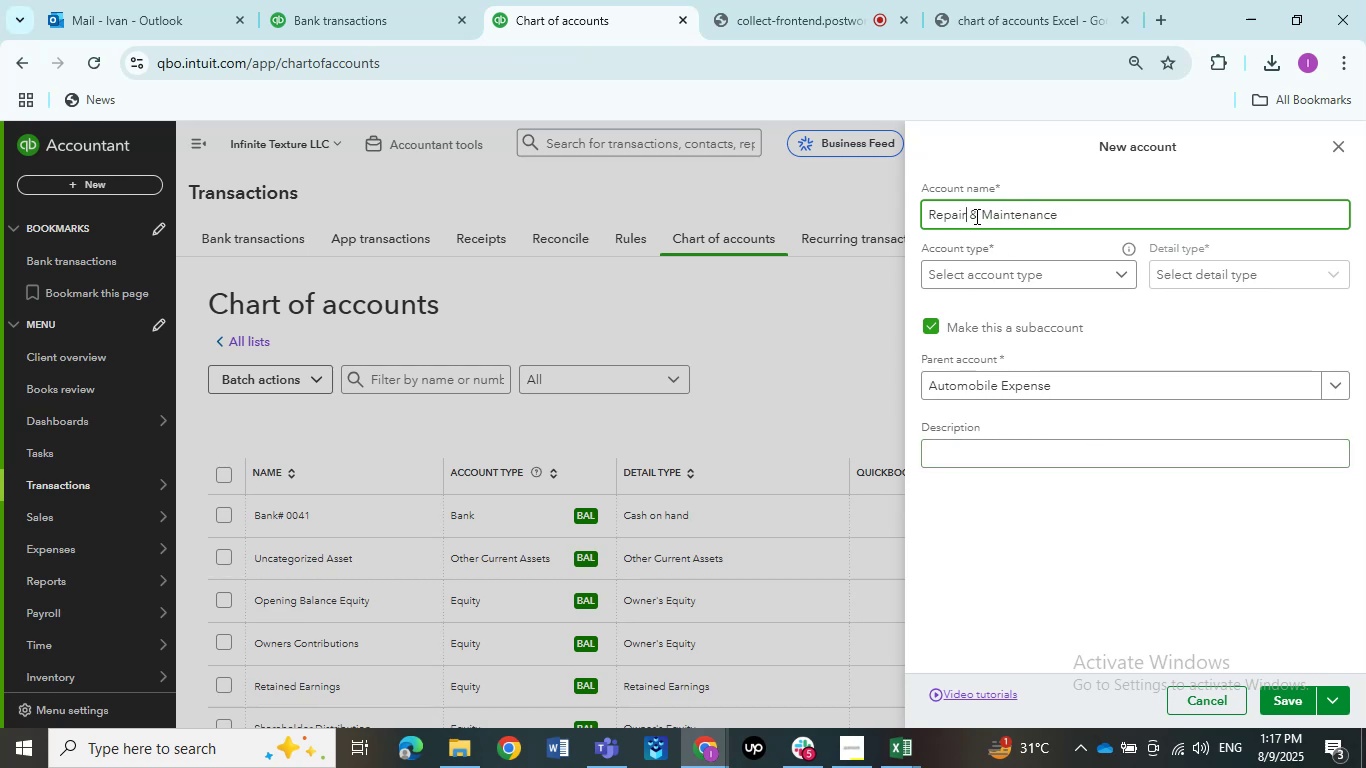 
key(S)
 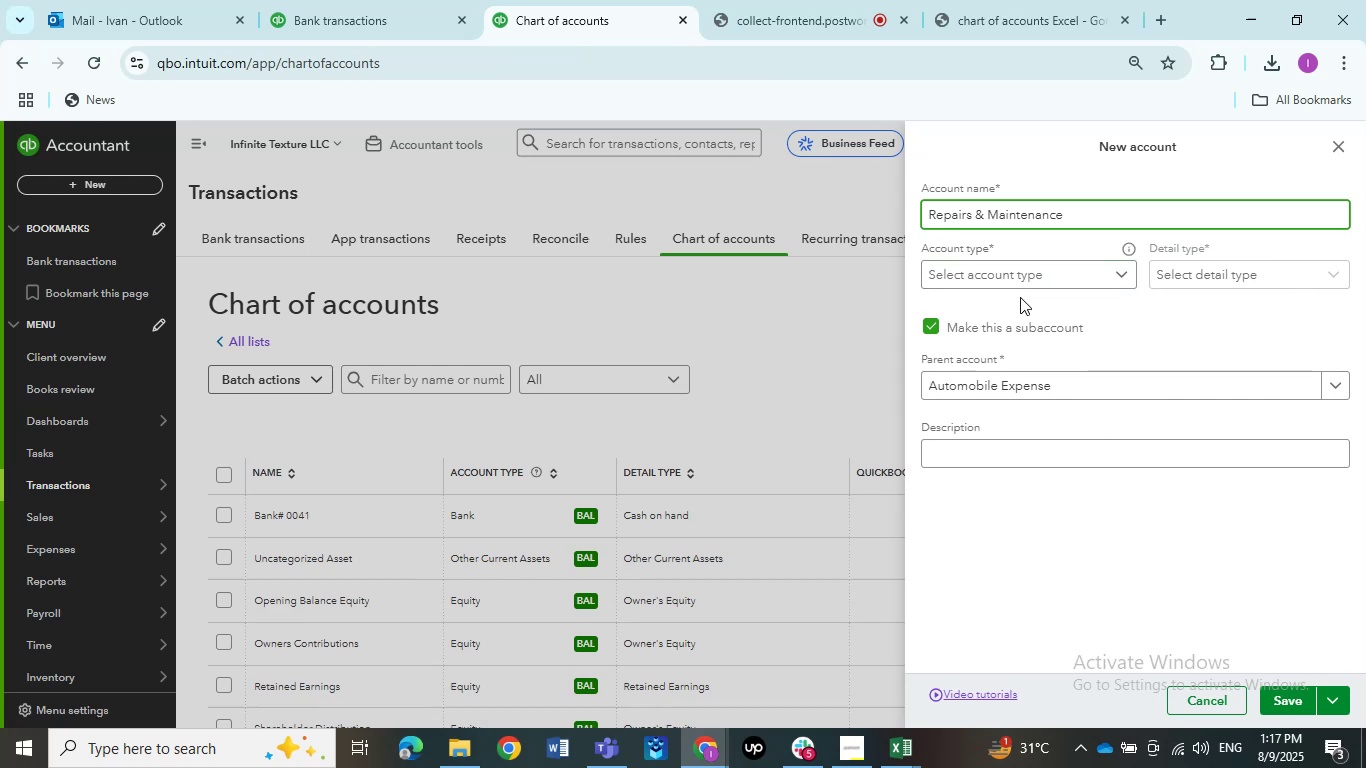 
key(Backspace)
 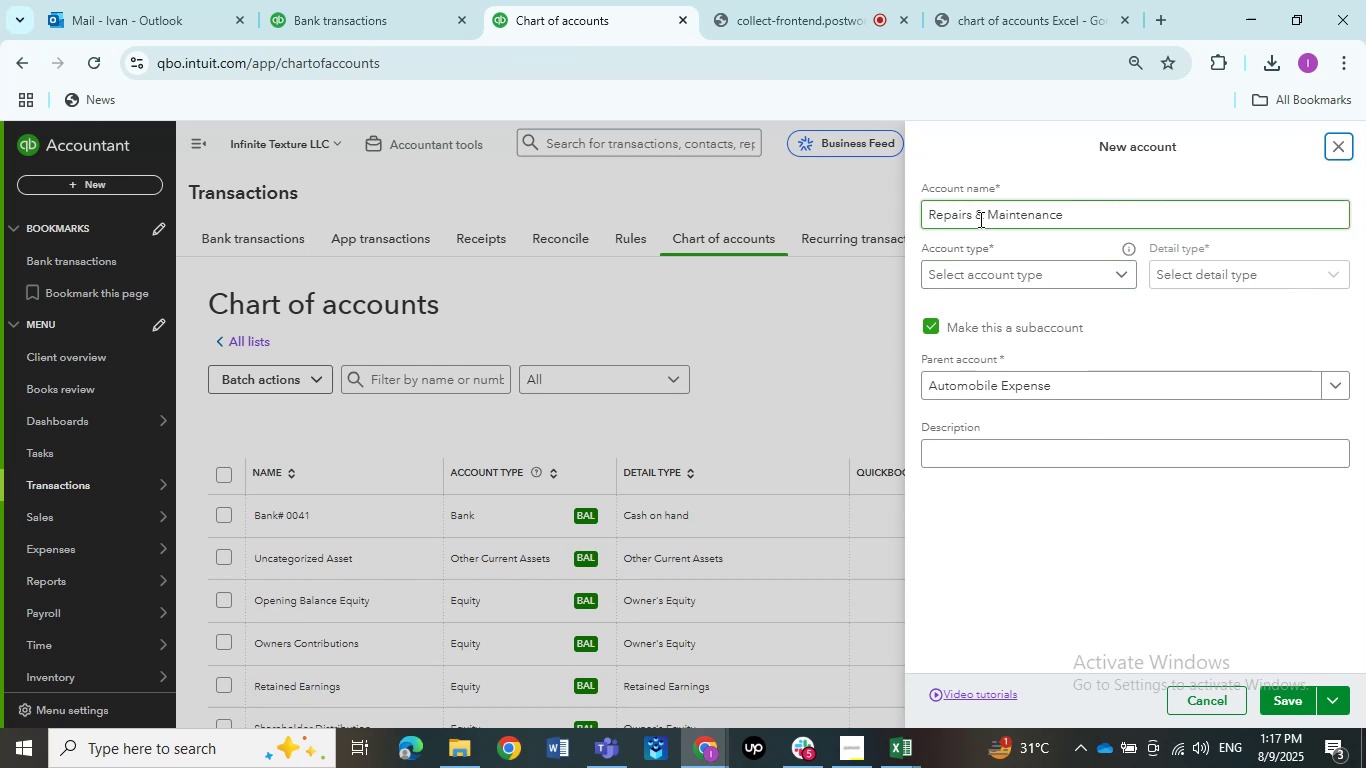 
left_click([973, 219])
 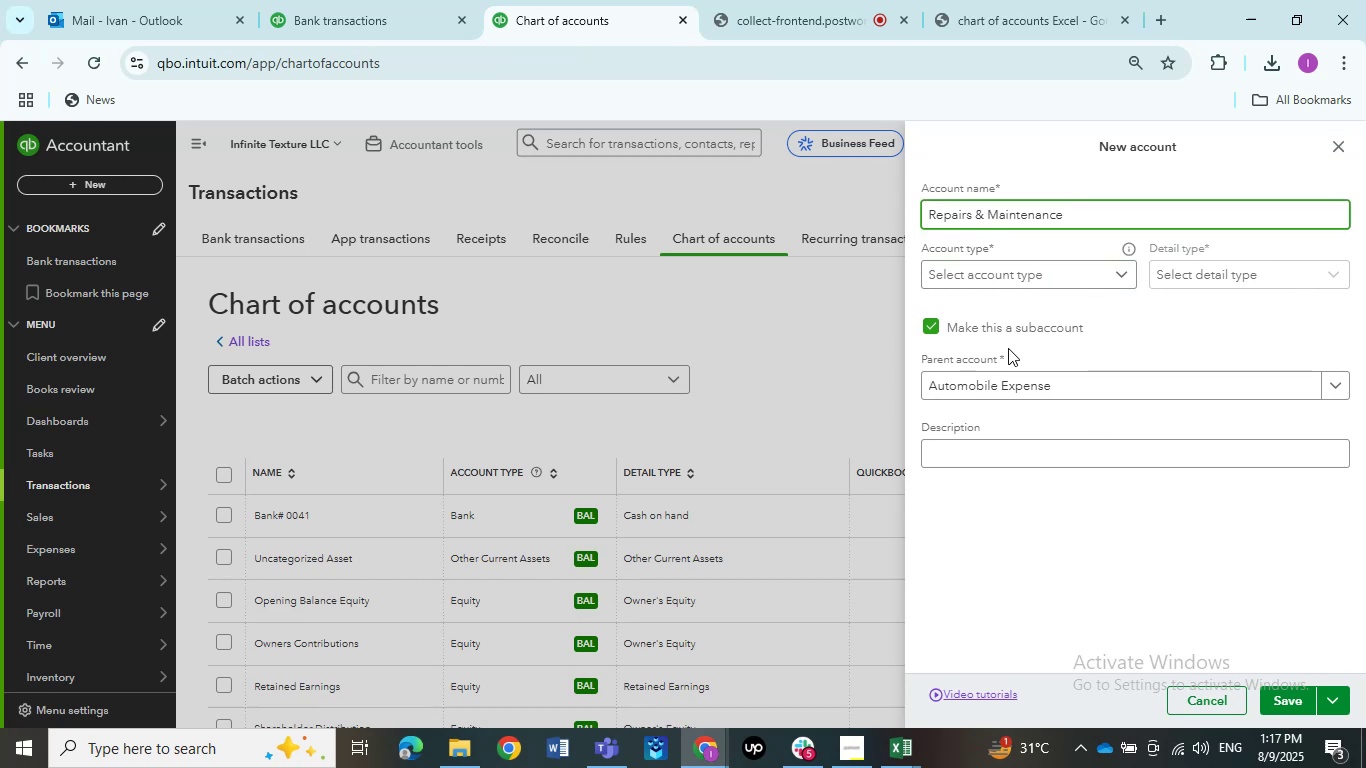 
key(Backspace)
 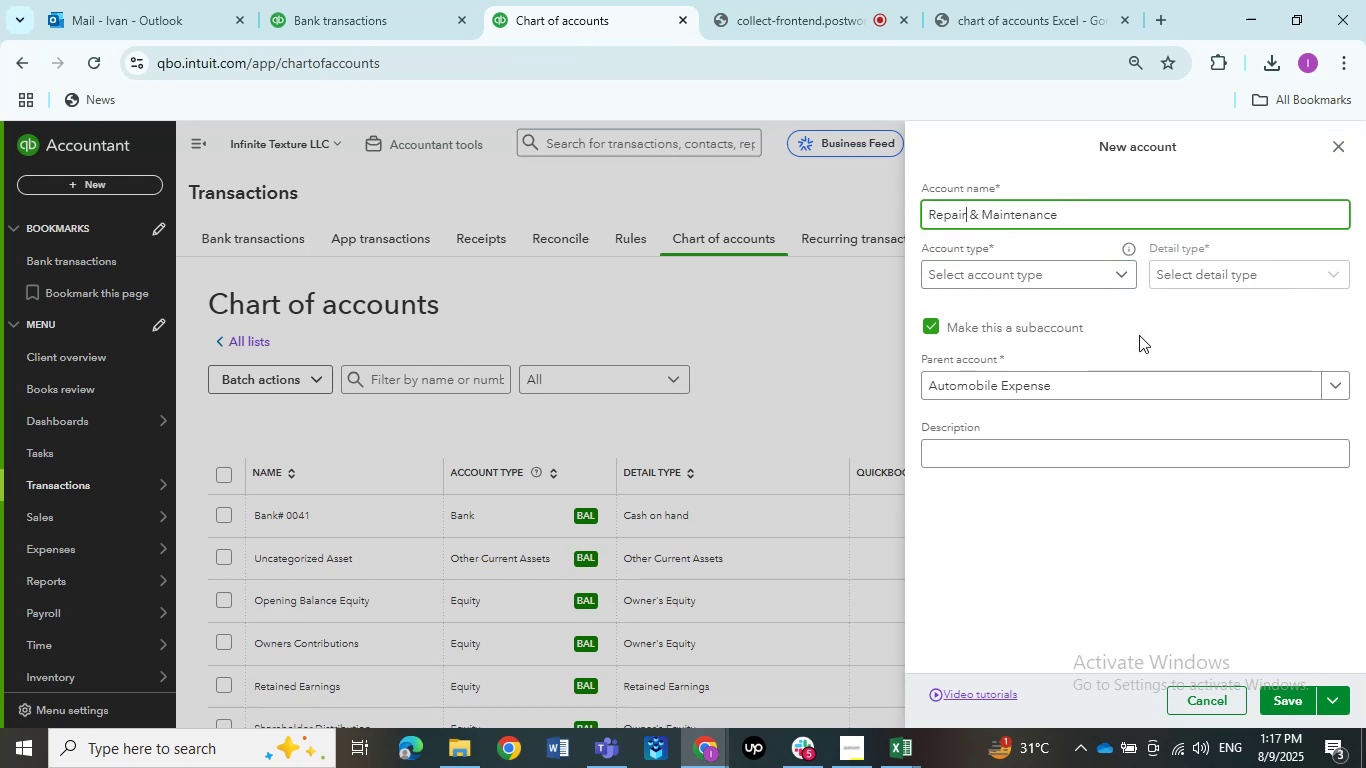 
left_click([1139, 328])
 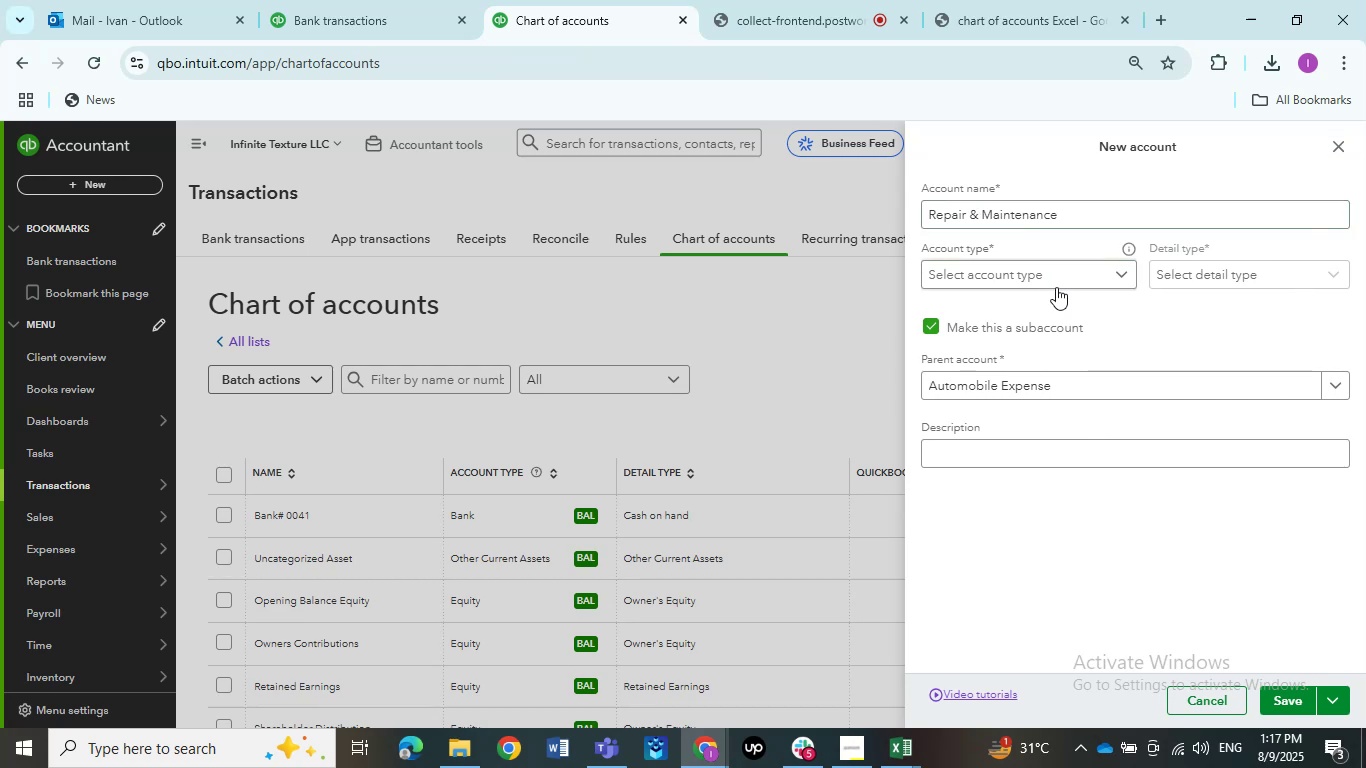 
left_click([1051, 274])
 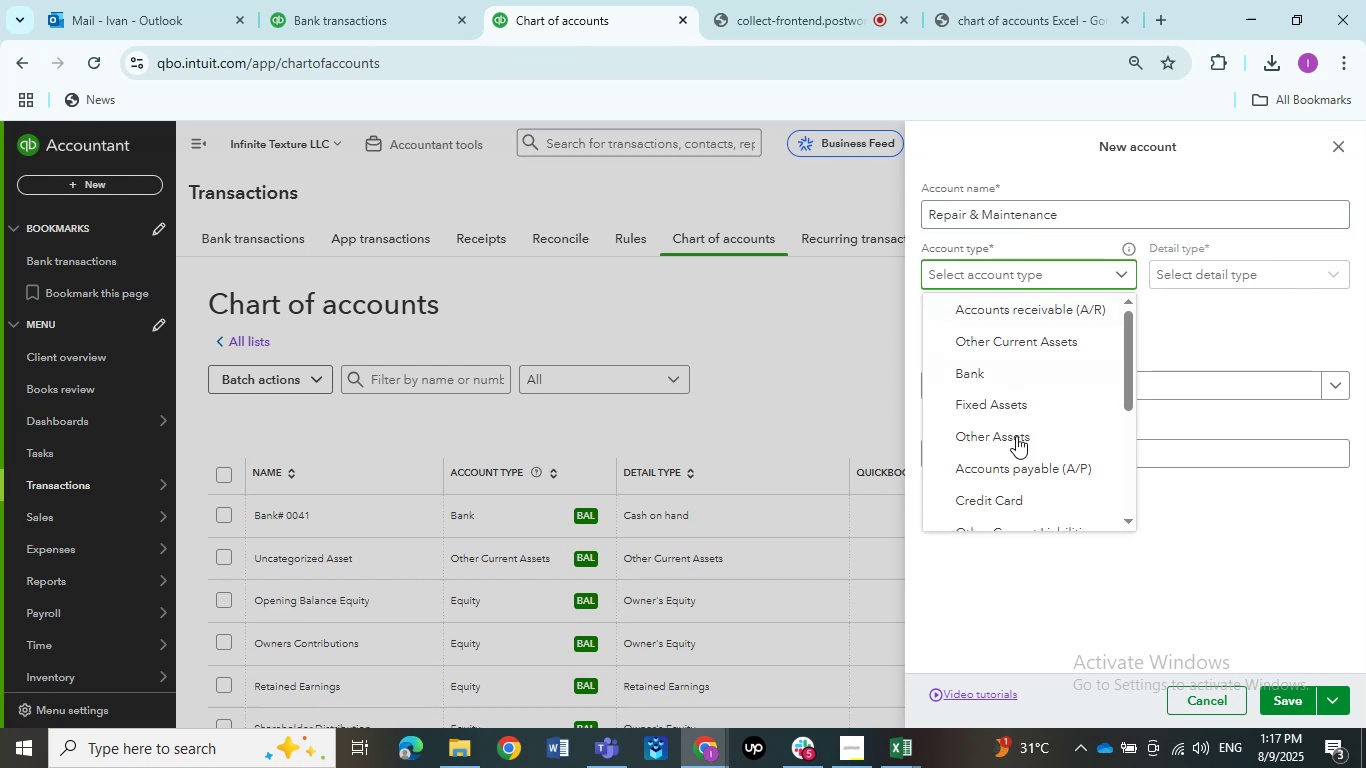 
scroll: coordinate [1007, 483], scroll_direction: down, amount: 4.0
 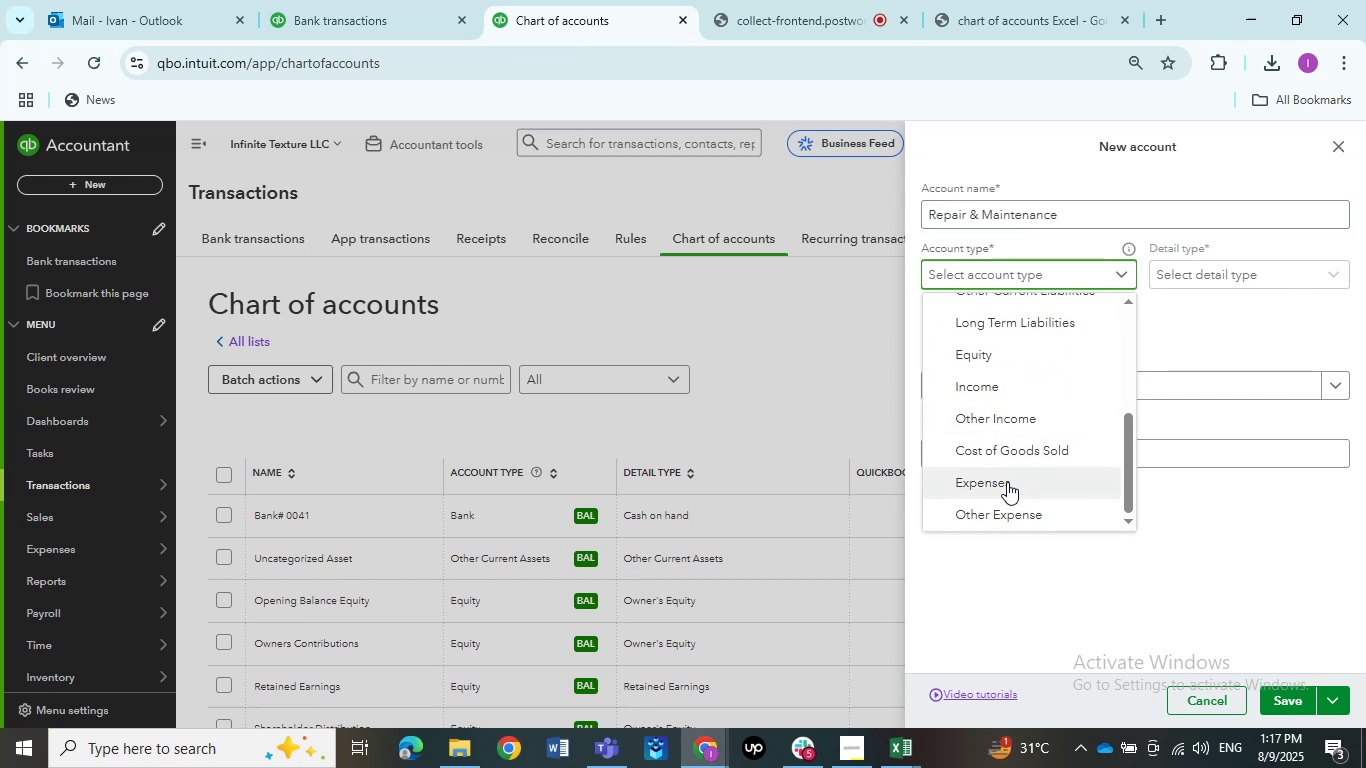 
left_click([1007, 486])
 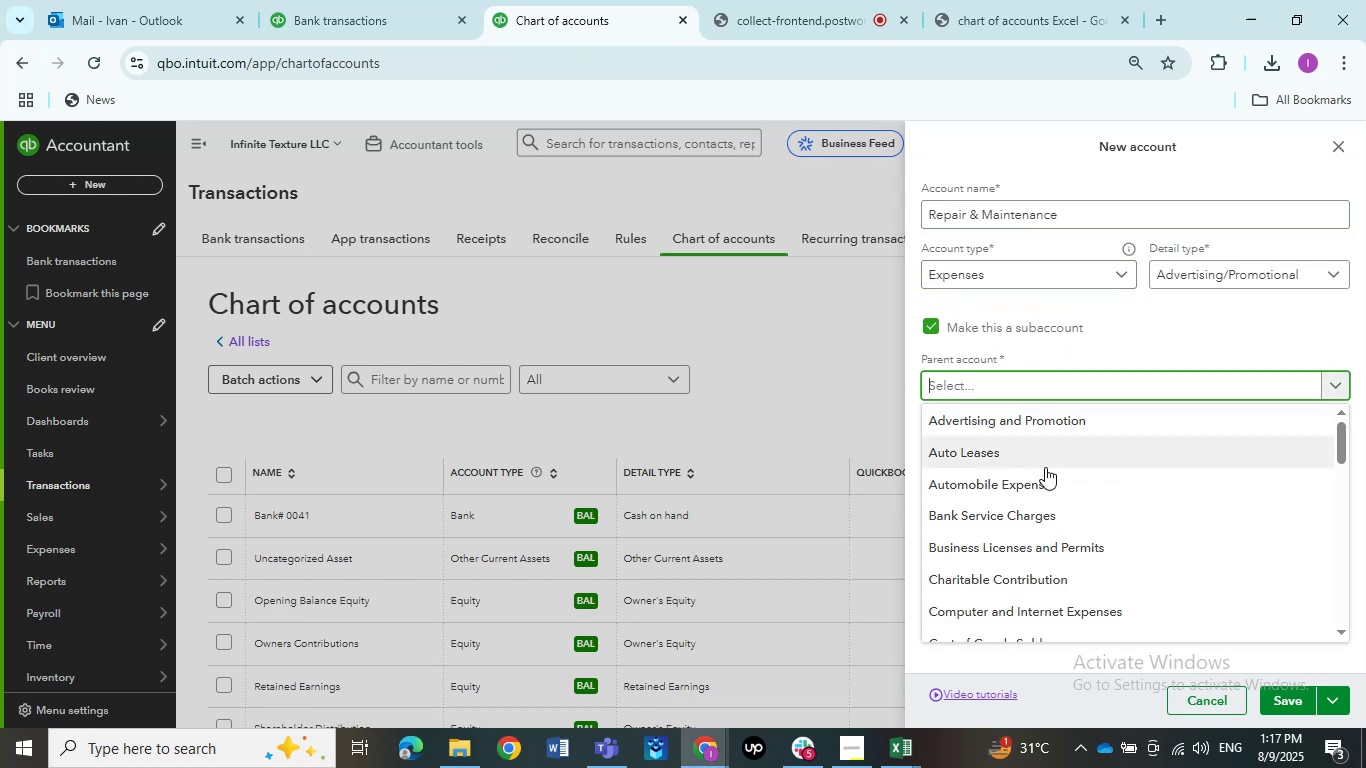 
left_click([1038, 486])
 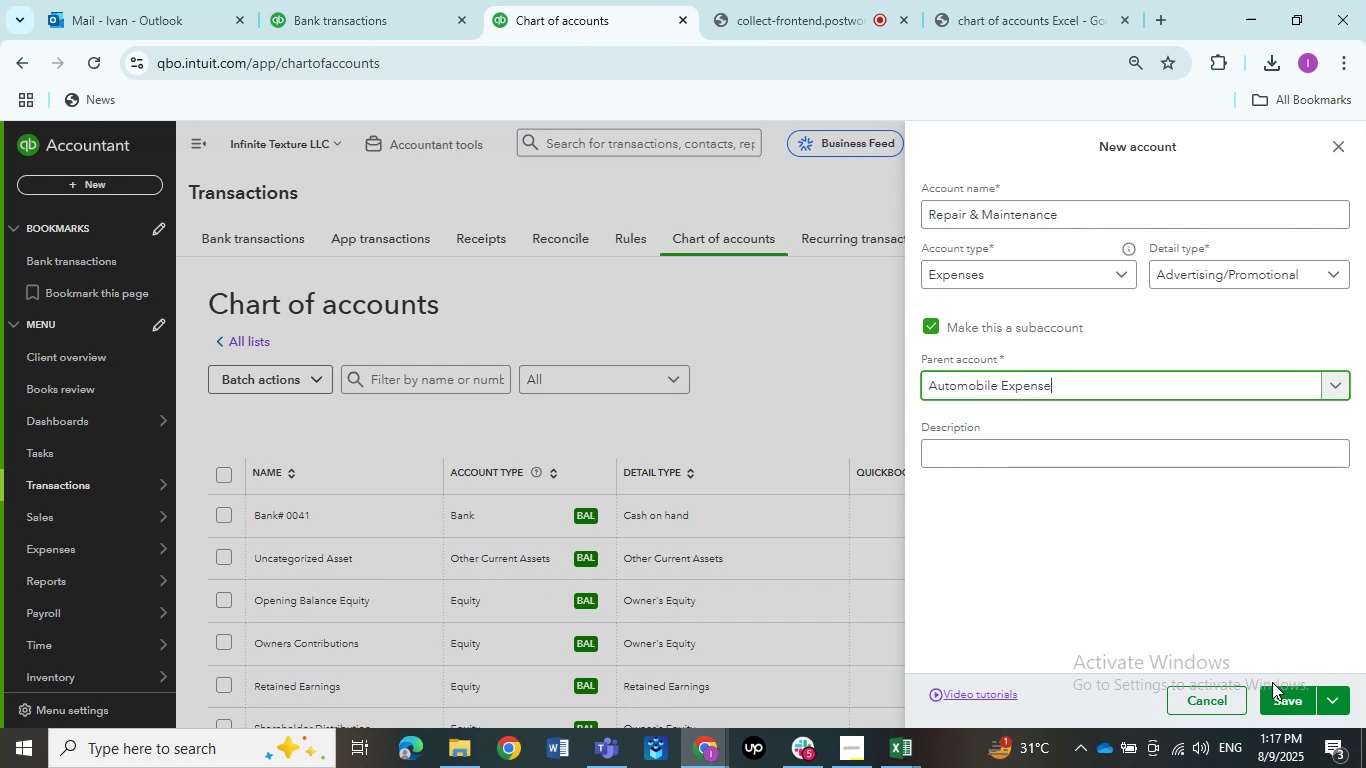 
left_click([1273, 689])
 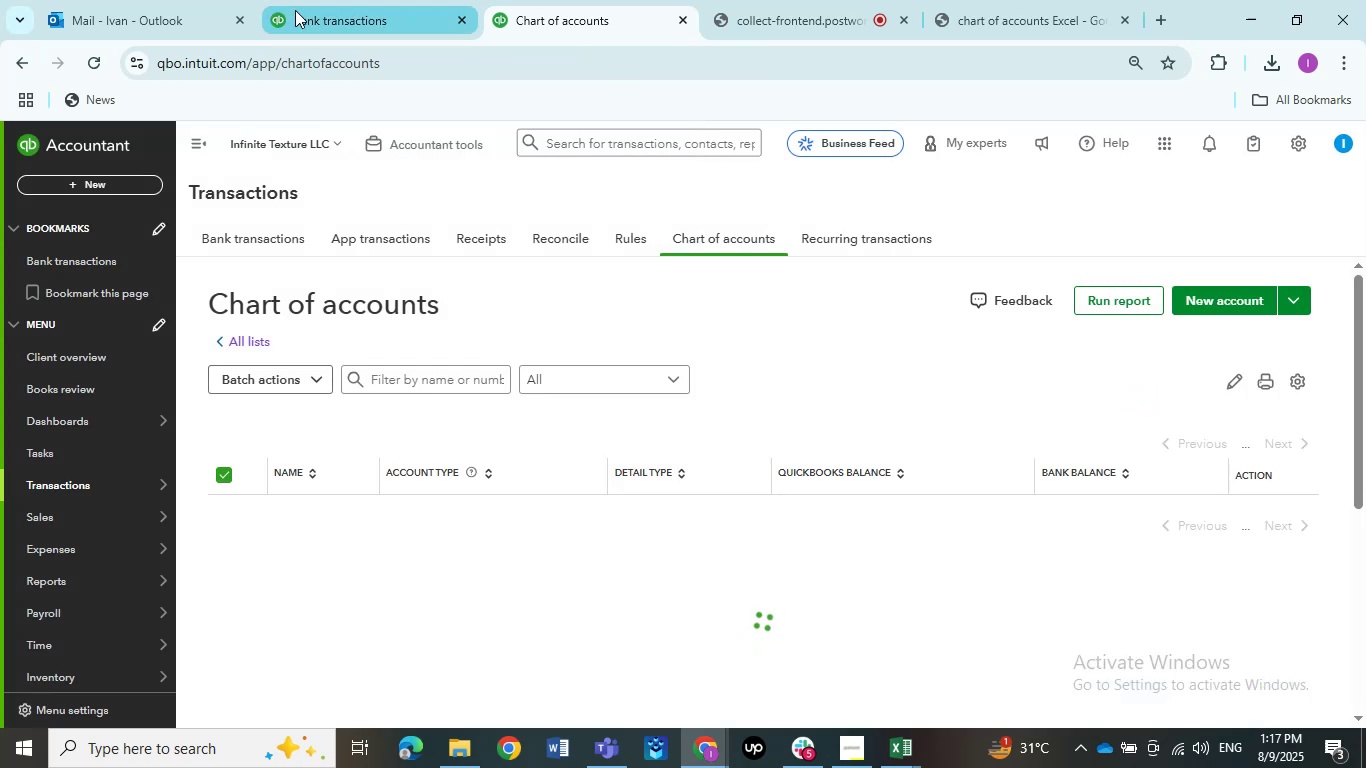 
left_click([319, 19])
 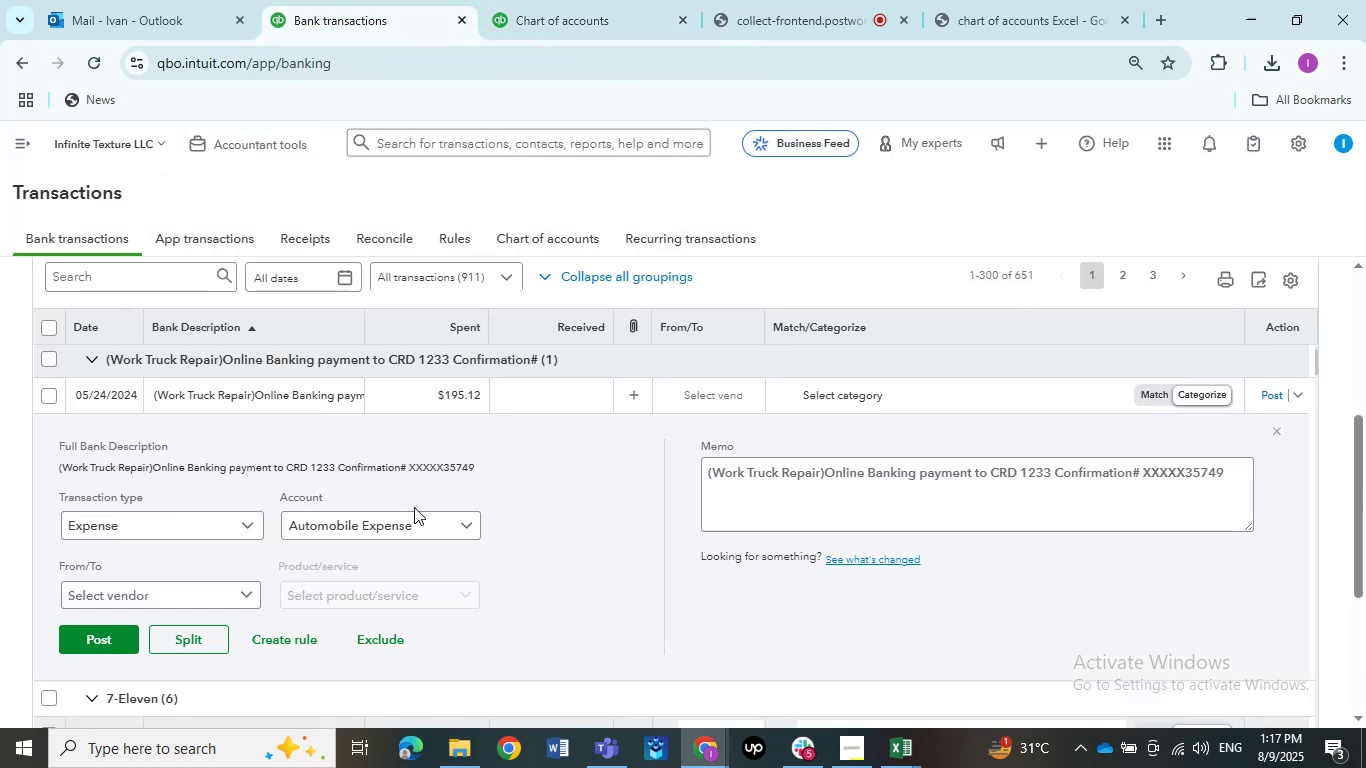 
double_click([412, 524])
 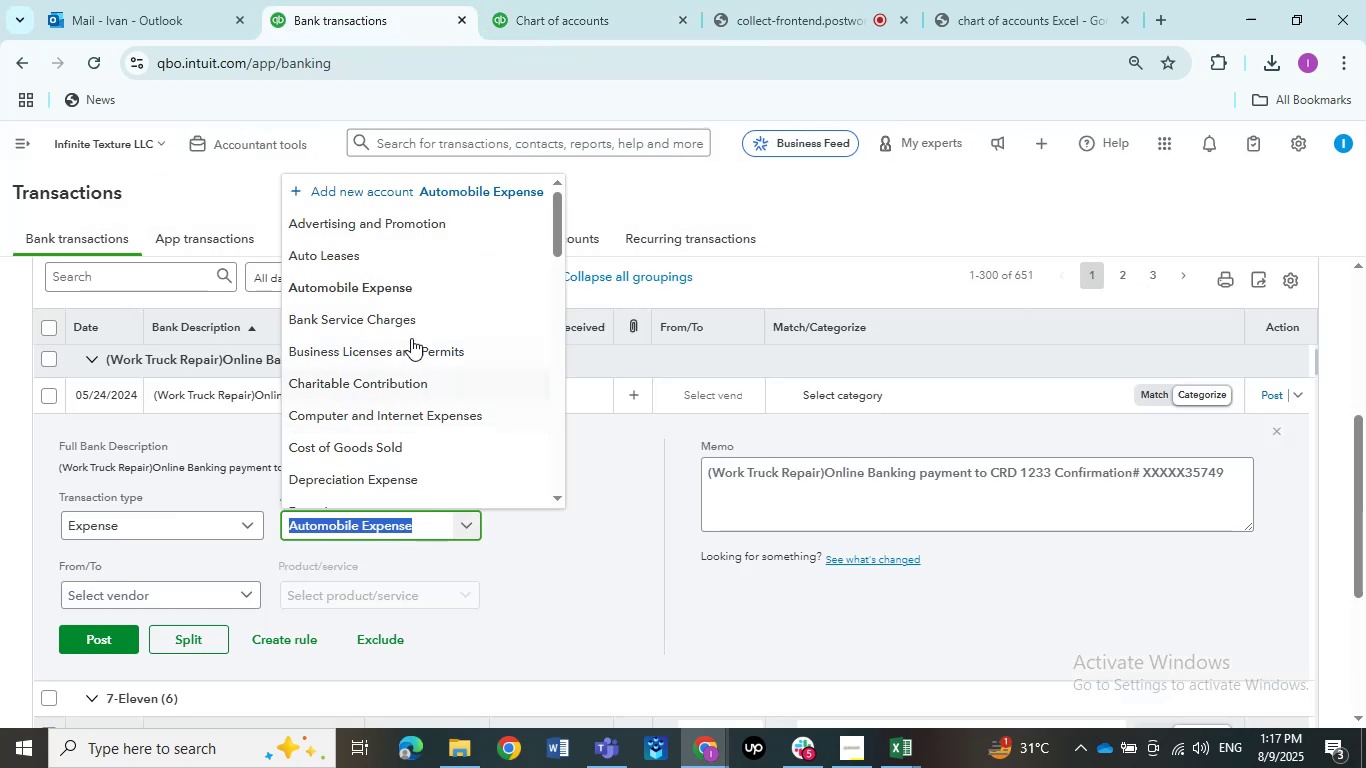 
scroll: coordinate [412, 337], scroll_direction: up, amount: 4.0
 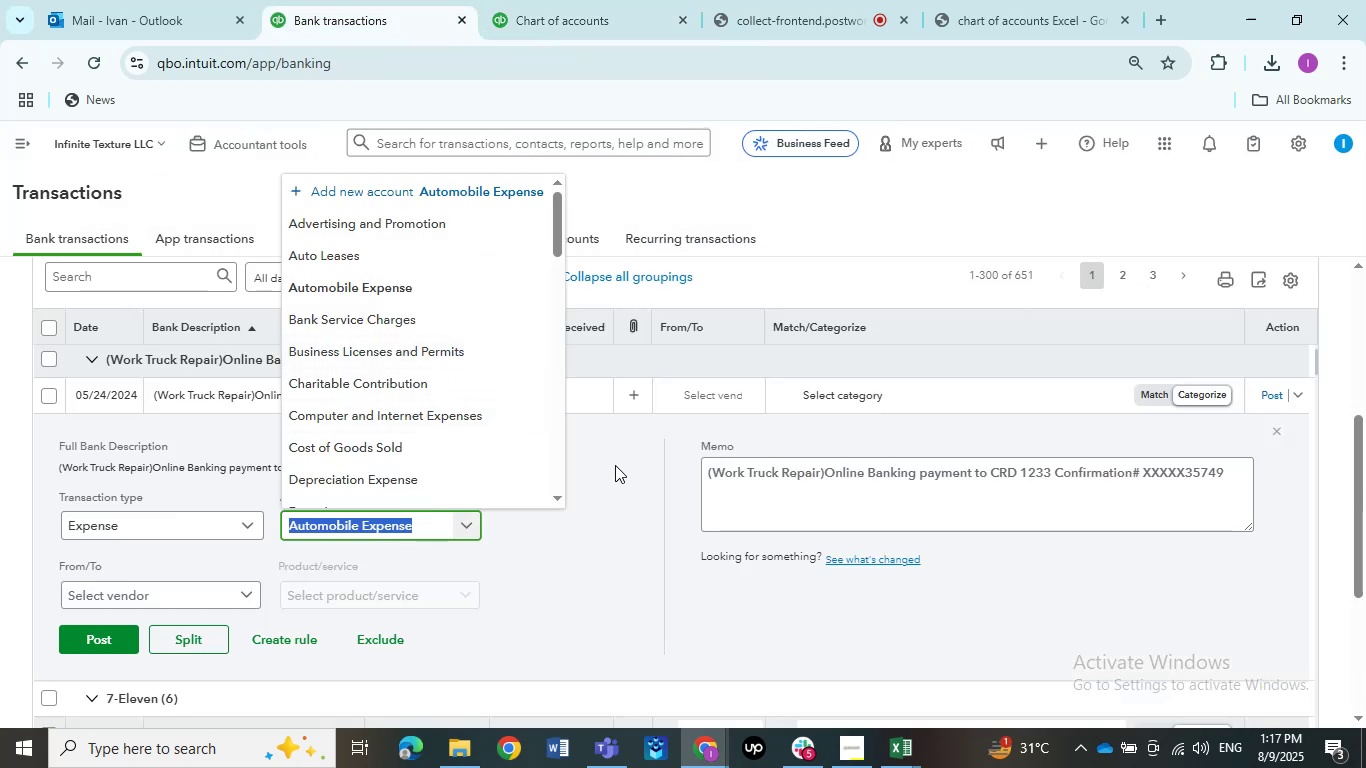 
left_click([615, 465])
 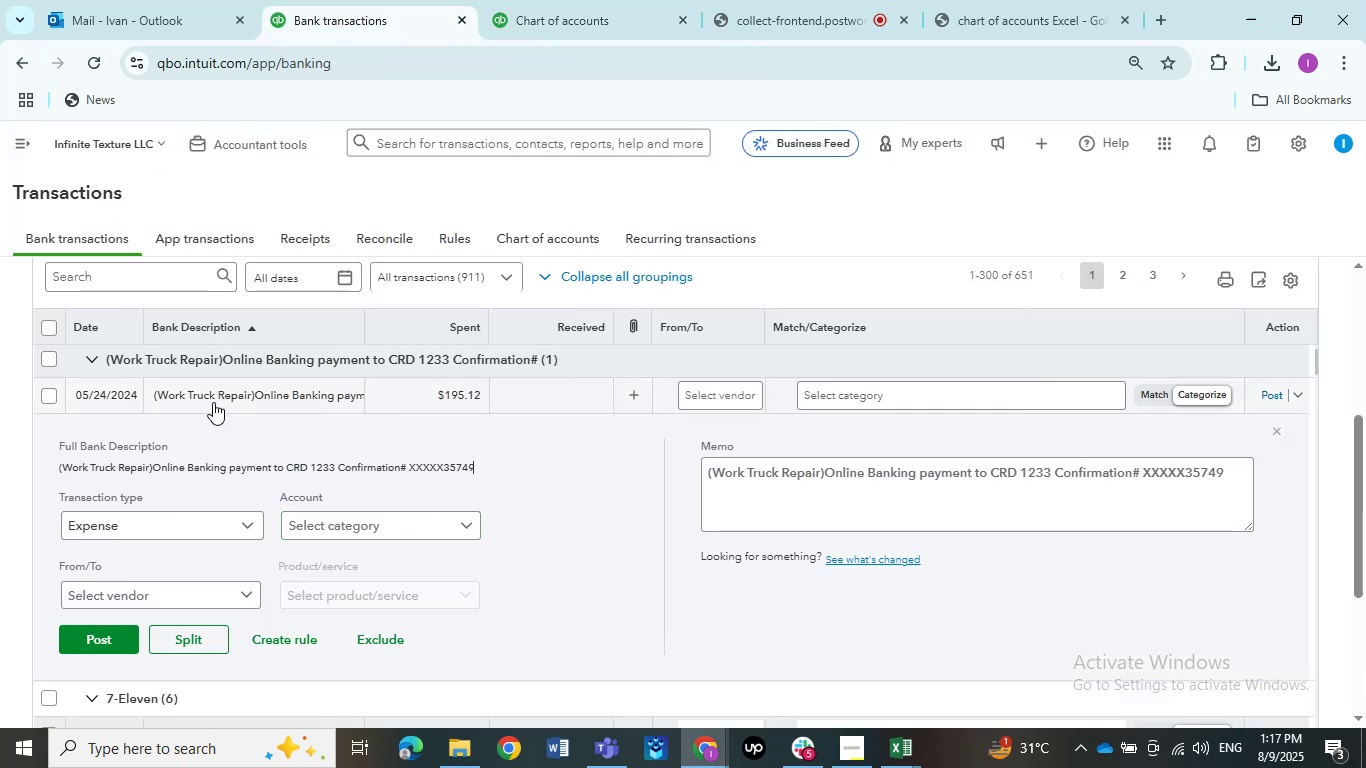 
left_click([209, 397])
 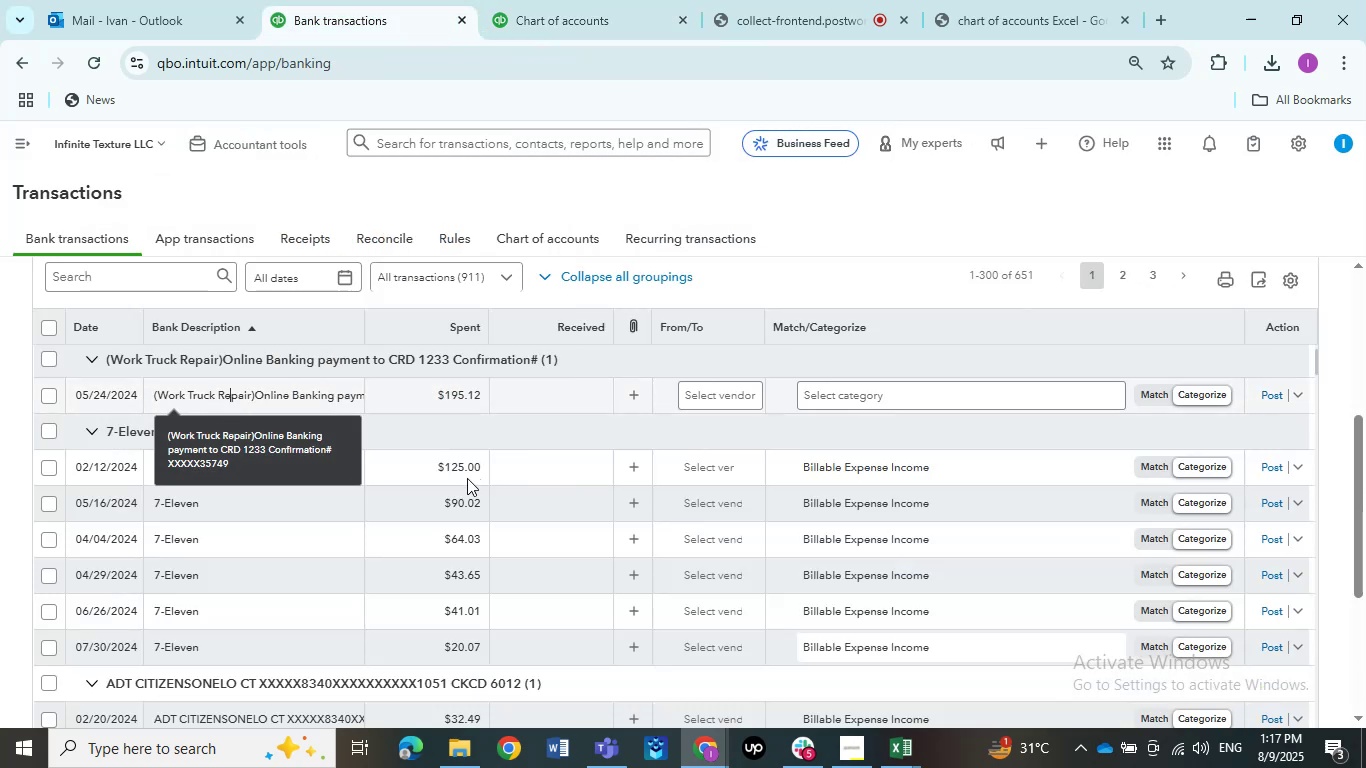 
left_click([400, 523])
 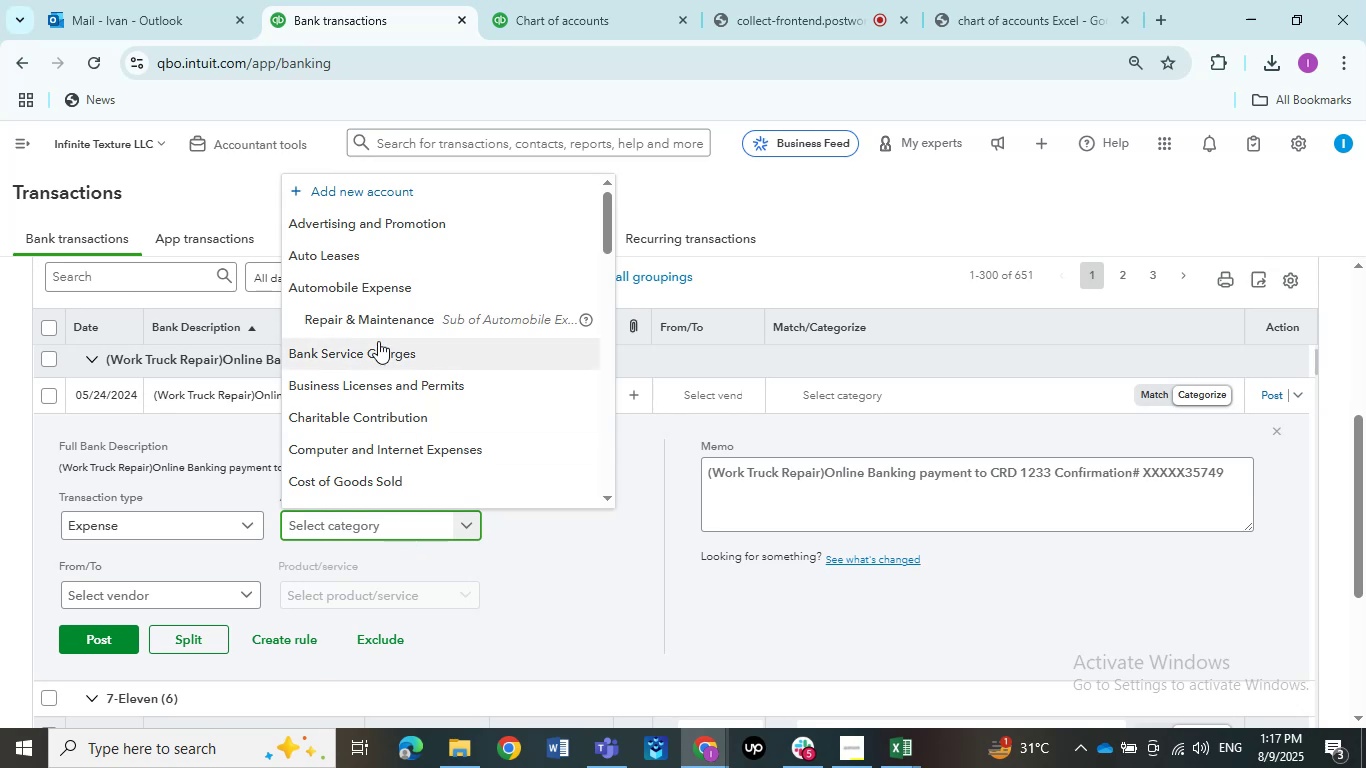 
left_click([370, 328])
 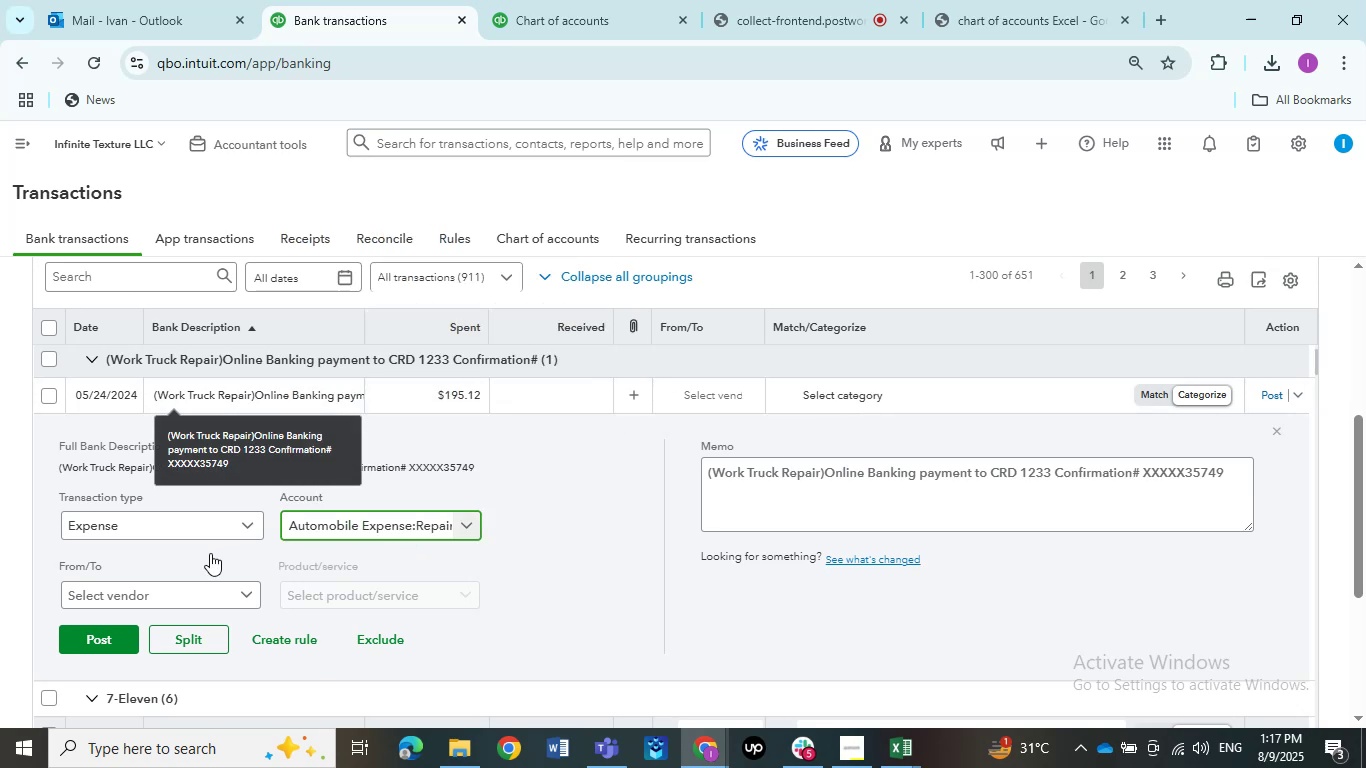 
left_click([201, 595])
 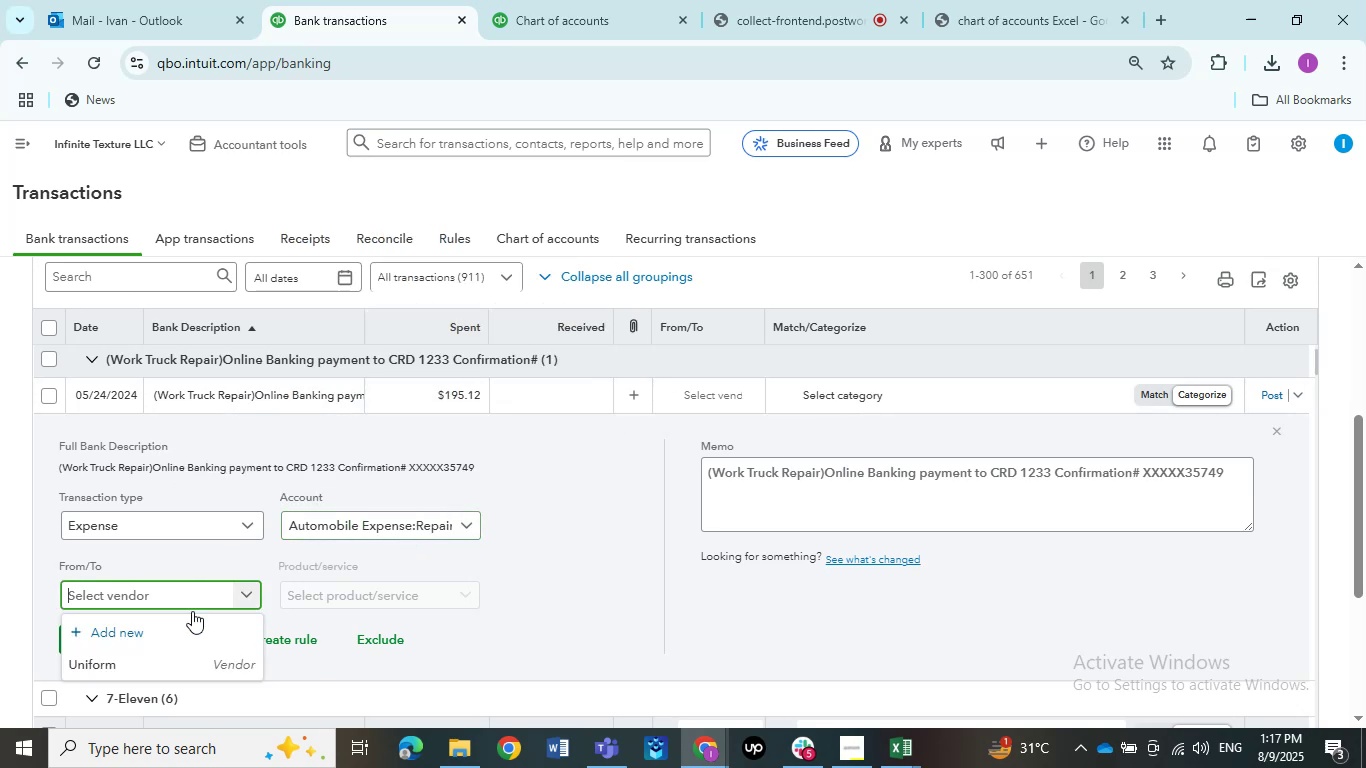 
left_click([165, 634])
 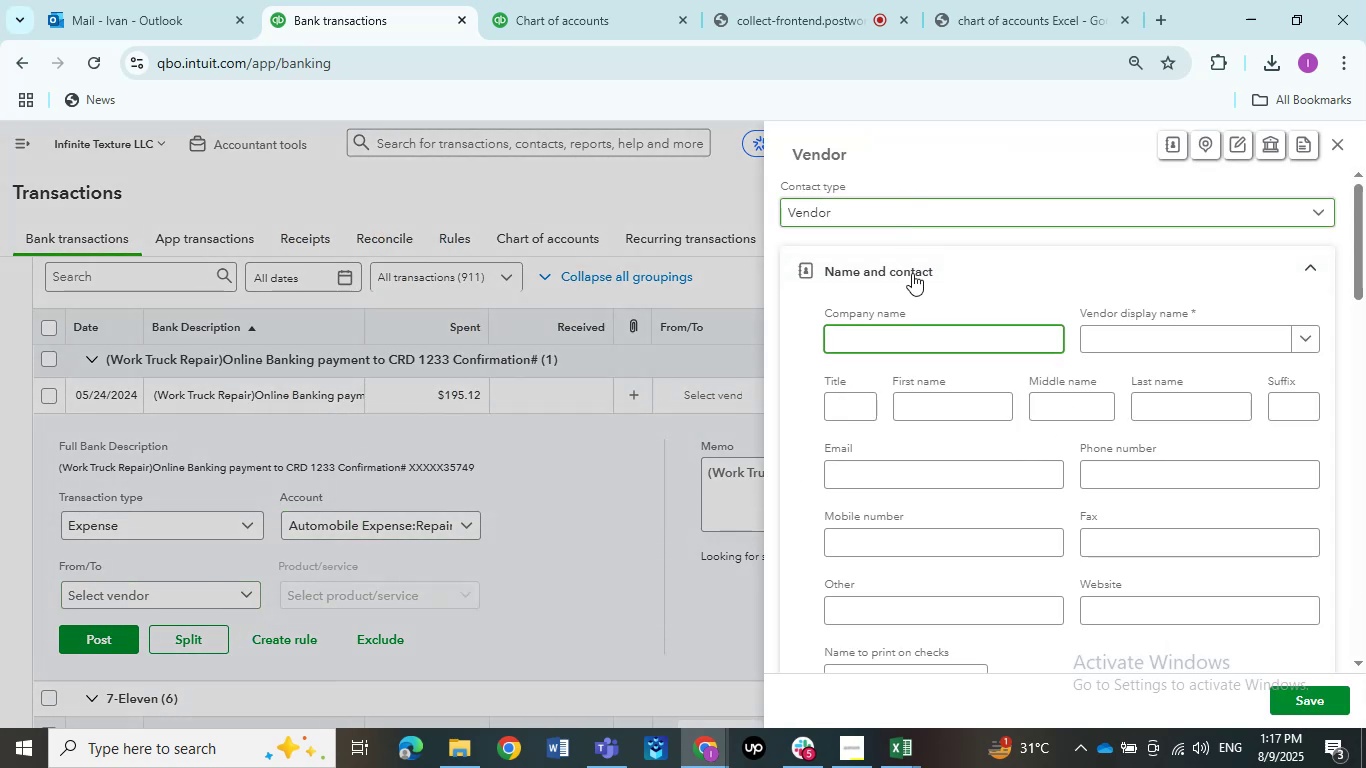 
left_click([1104, 340])
 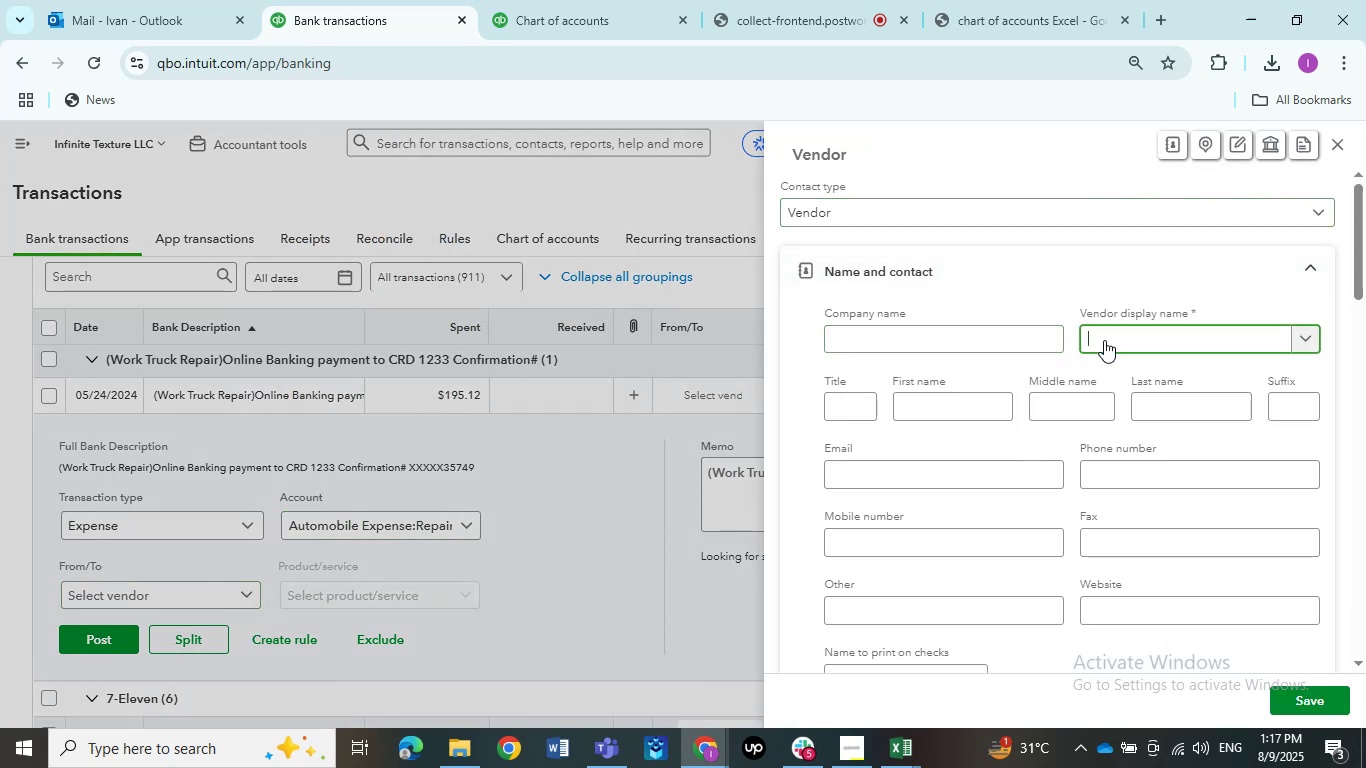 
type(Automobilr)
key(Backspace)
type(e)
 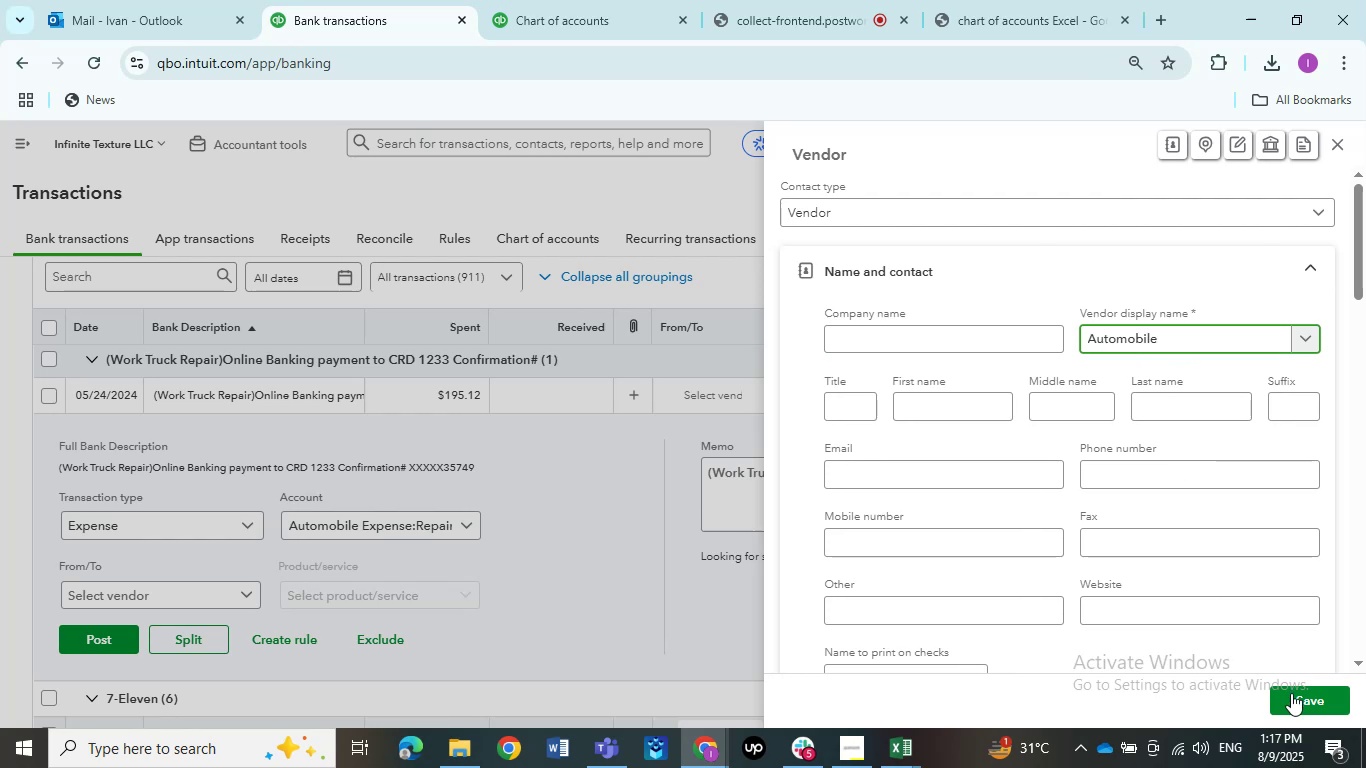 
left_click([1291, 693])
 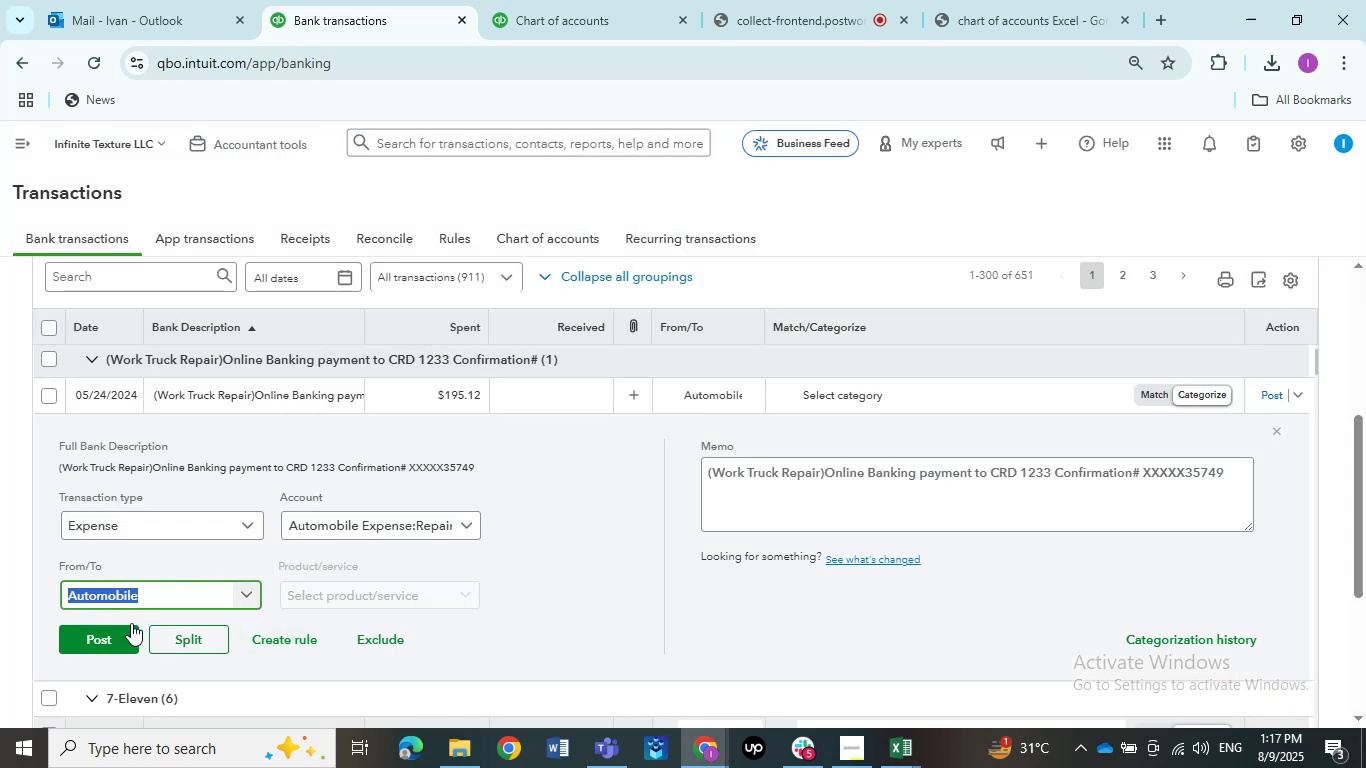 
left_click([99, 642])
 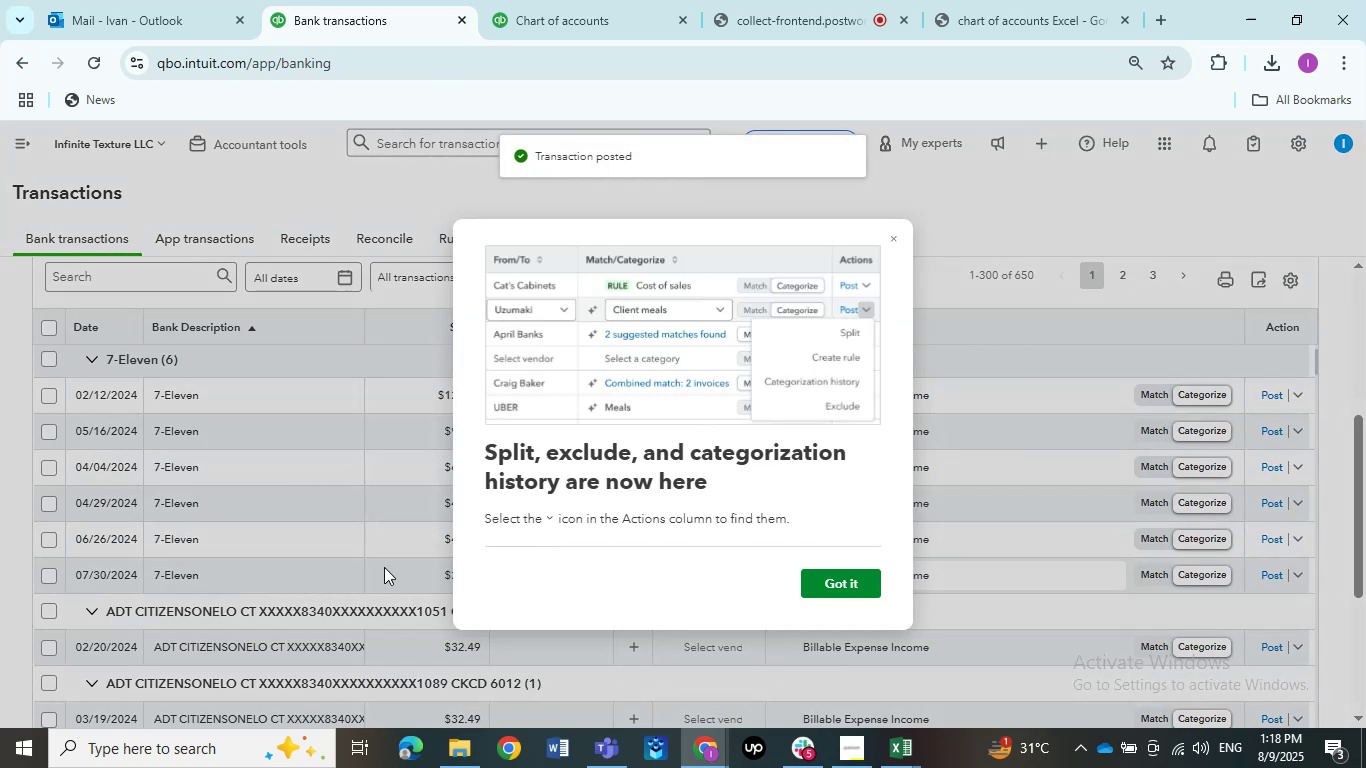 
wait(6.94)
 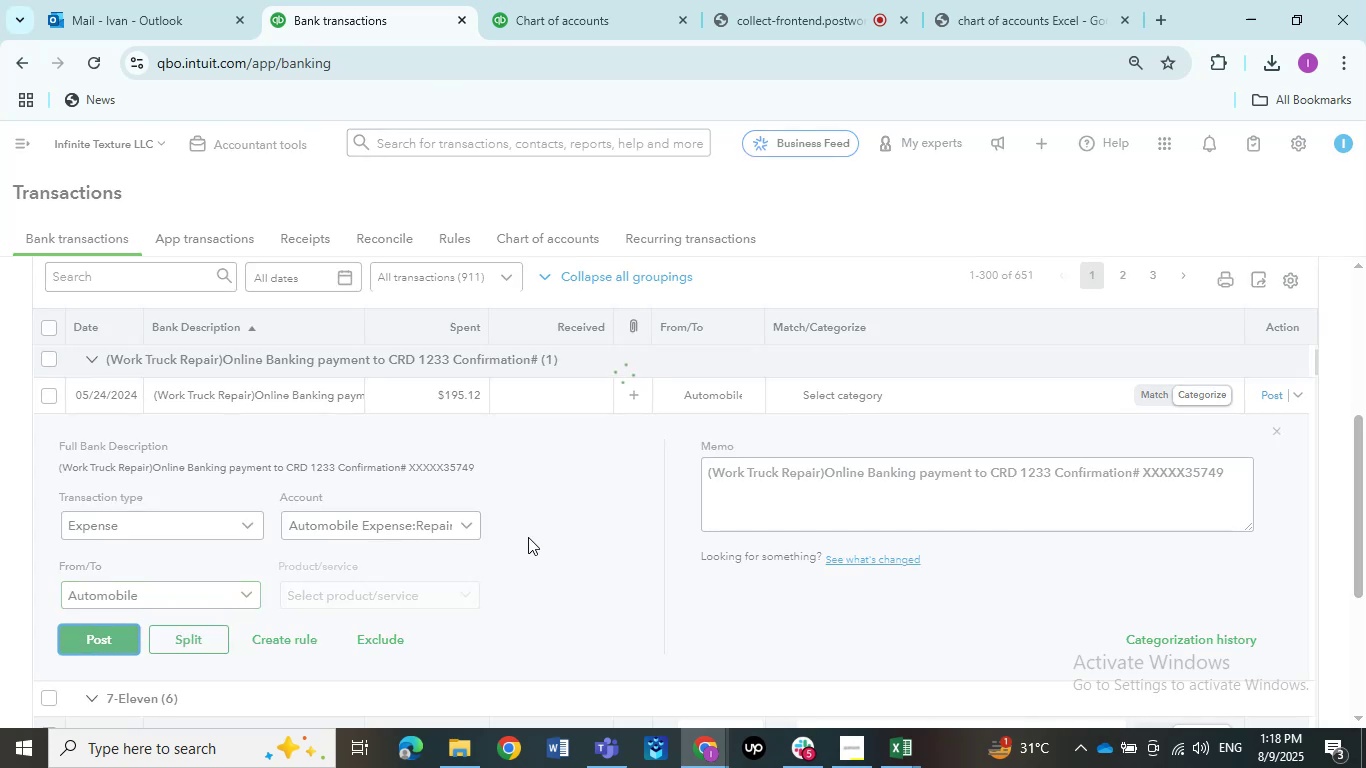 
left_click([852, 584])
 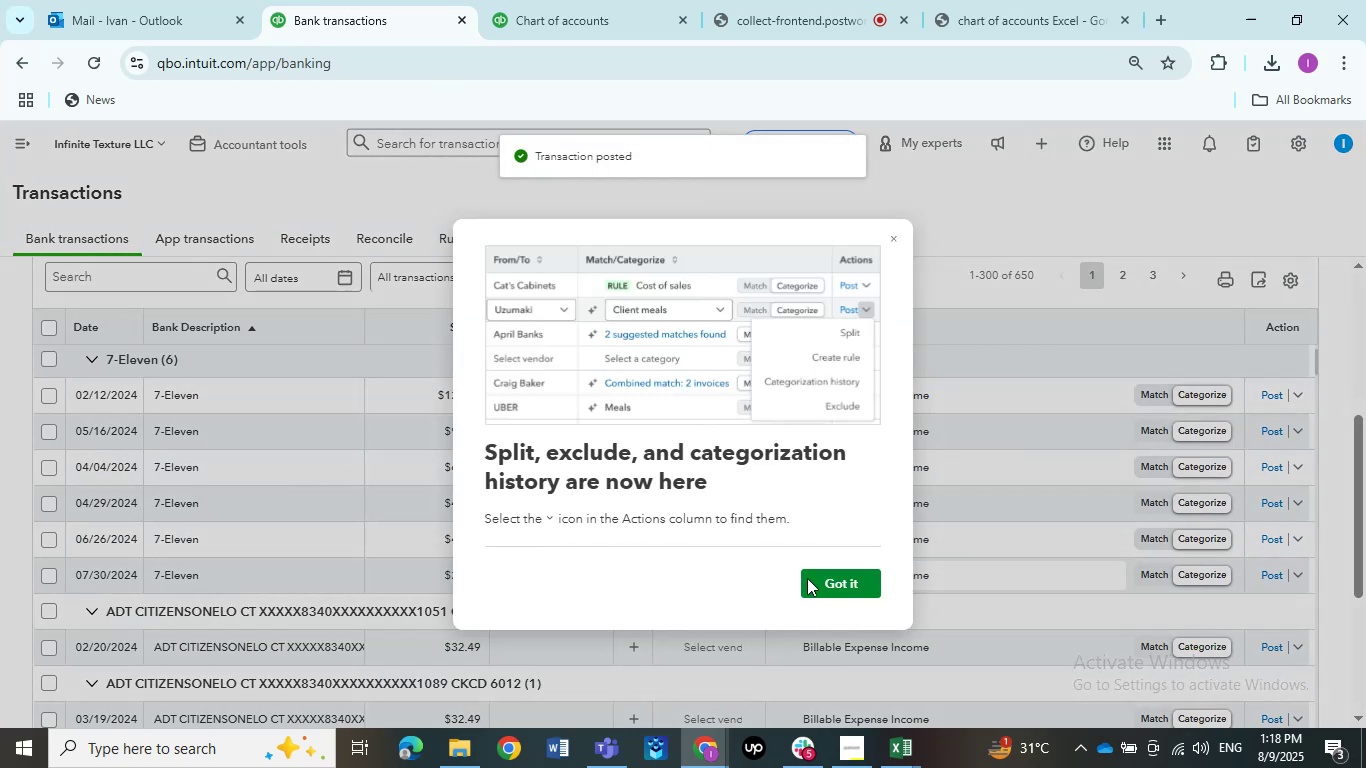 
left_click([822, 588])
 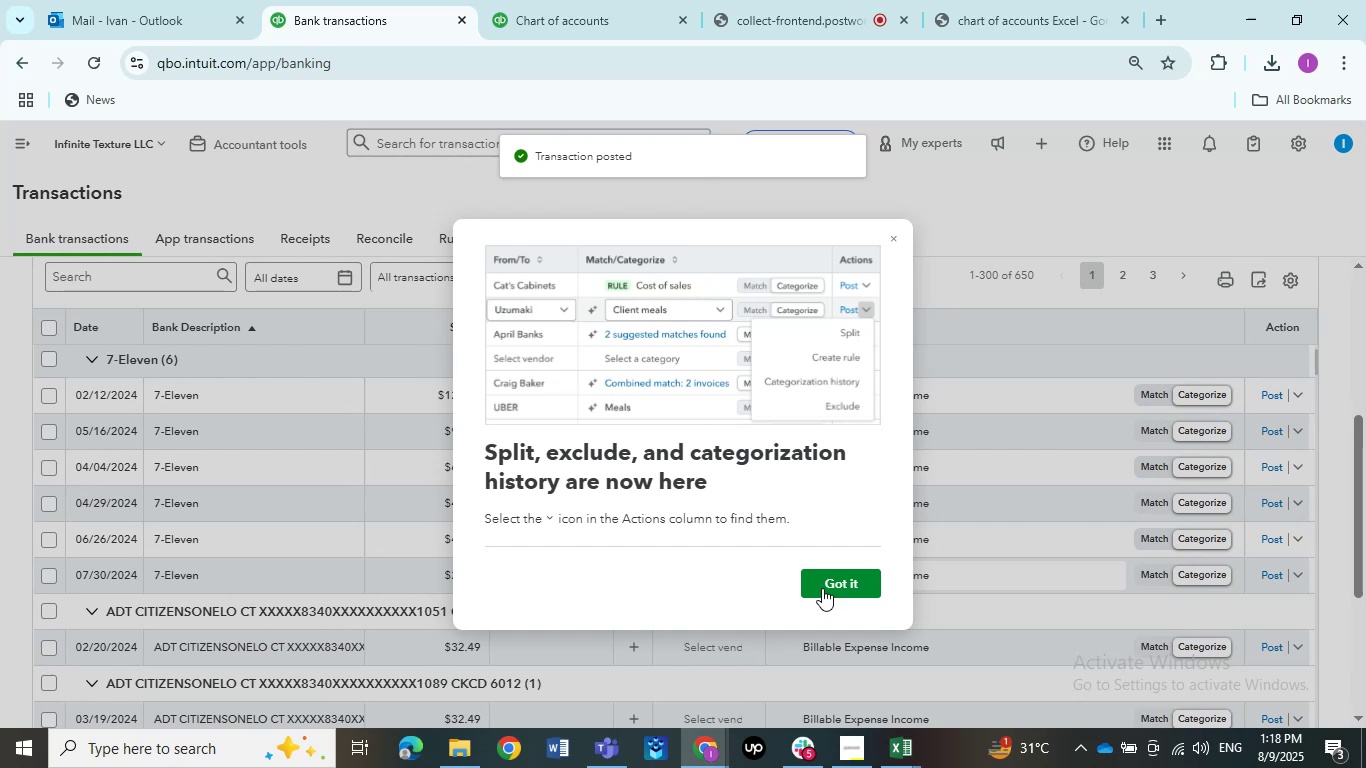 
left_click([822, 588])
 